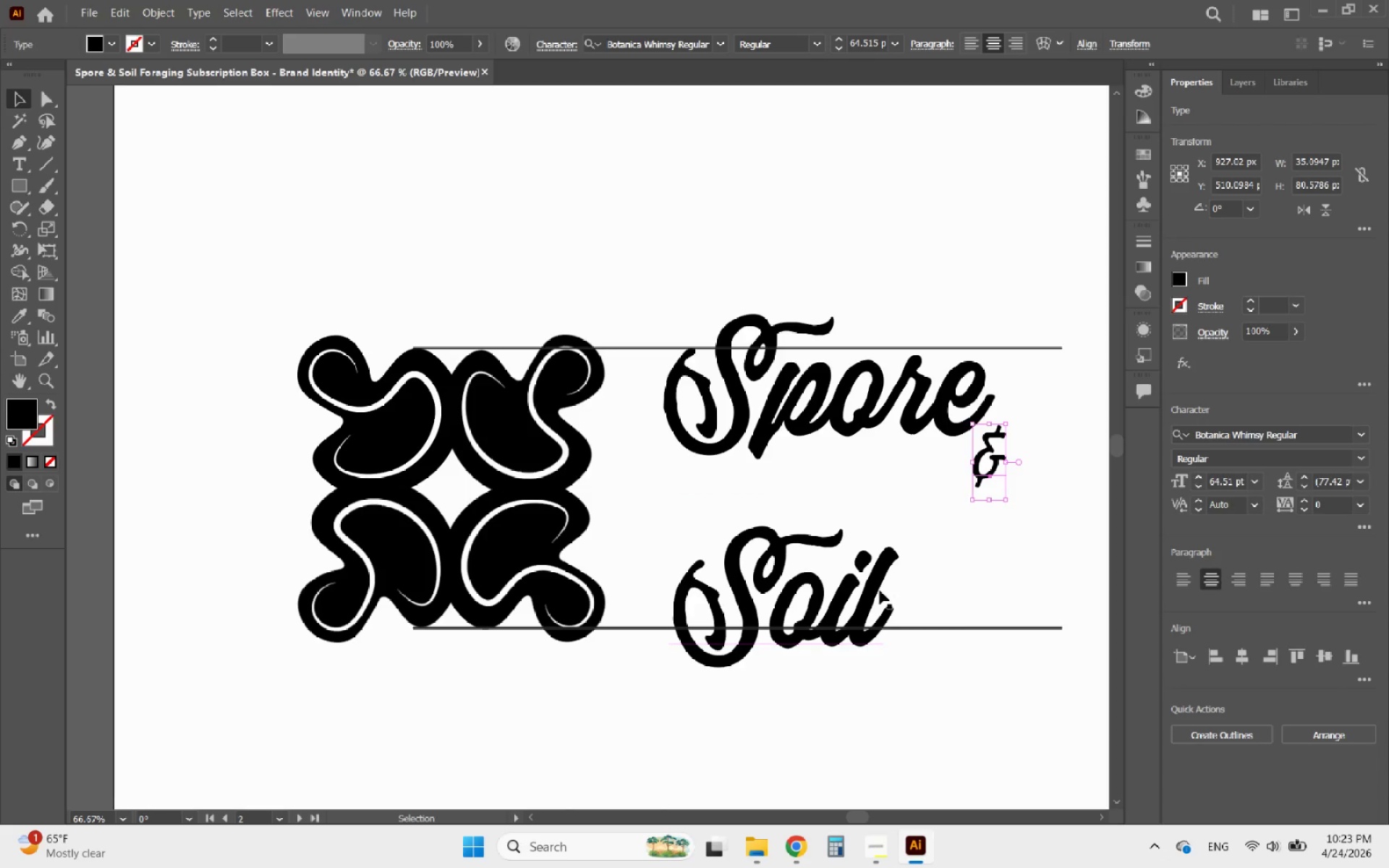 
left_click_drag(start_coordinate=[878, 591], to_coordinate=[933, 510])
 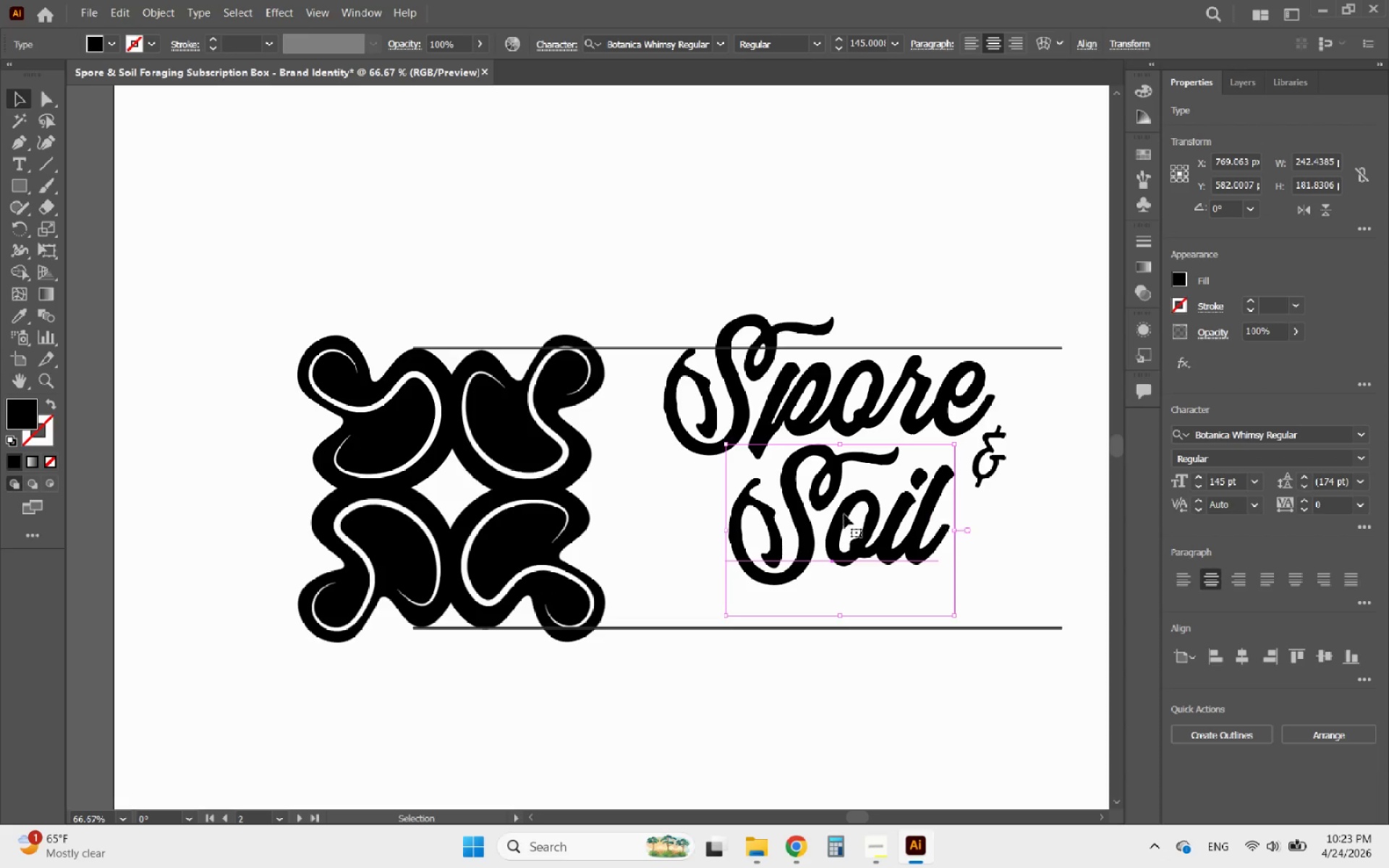 
hold_key(key=AltLeft, duration=1.06)
scroll: coordinate [820, 476], scroll_direction: up, amount: 1.0
 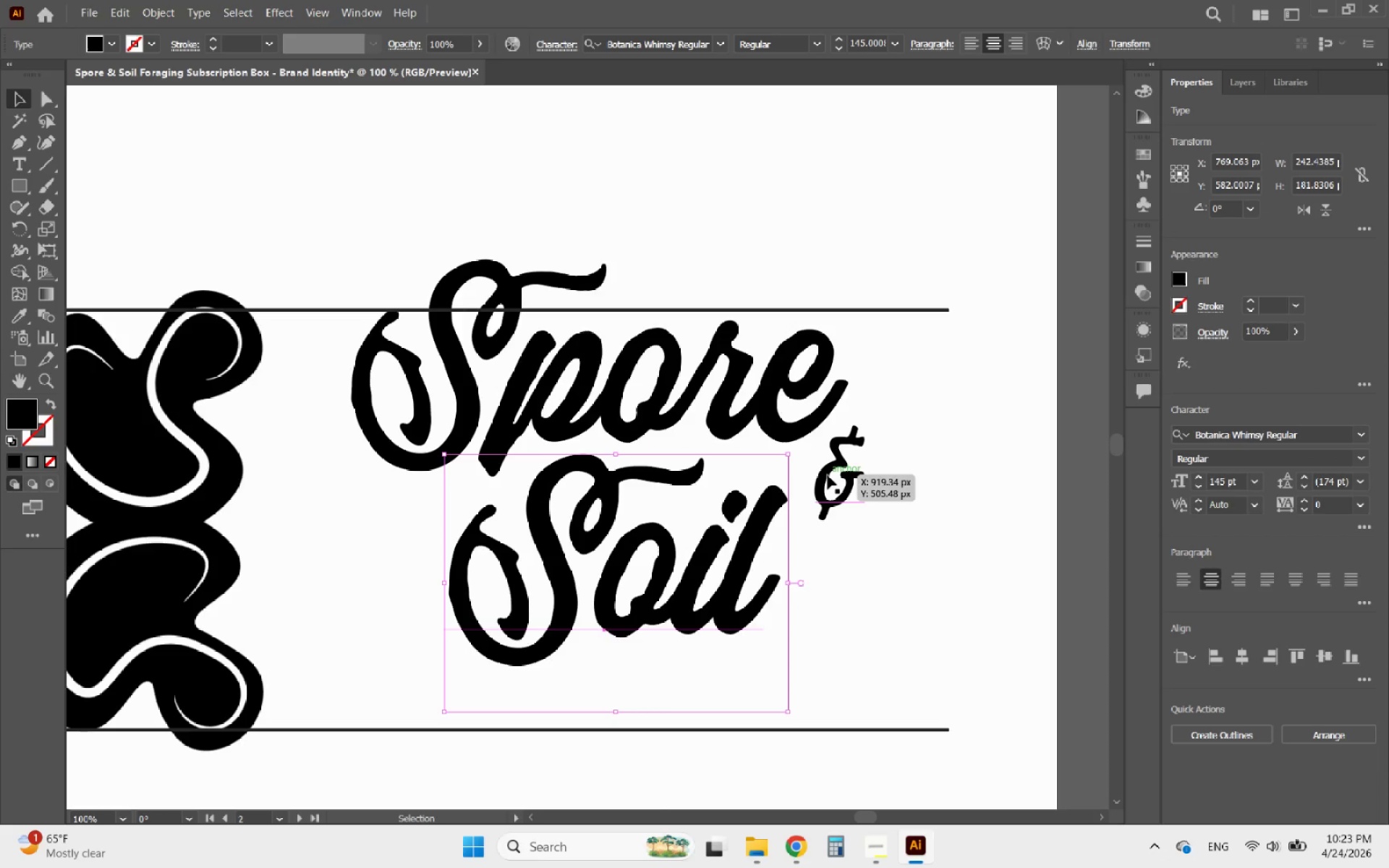 
left_click_drag(start_coordinate=[828, 475], to_coordinate=[815, 475])
 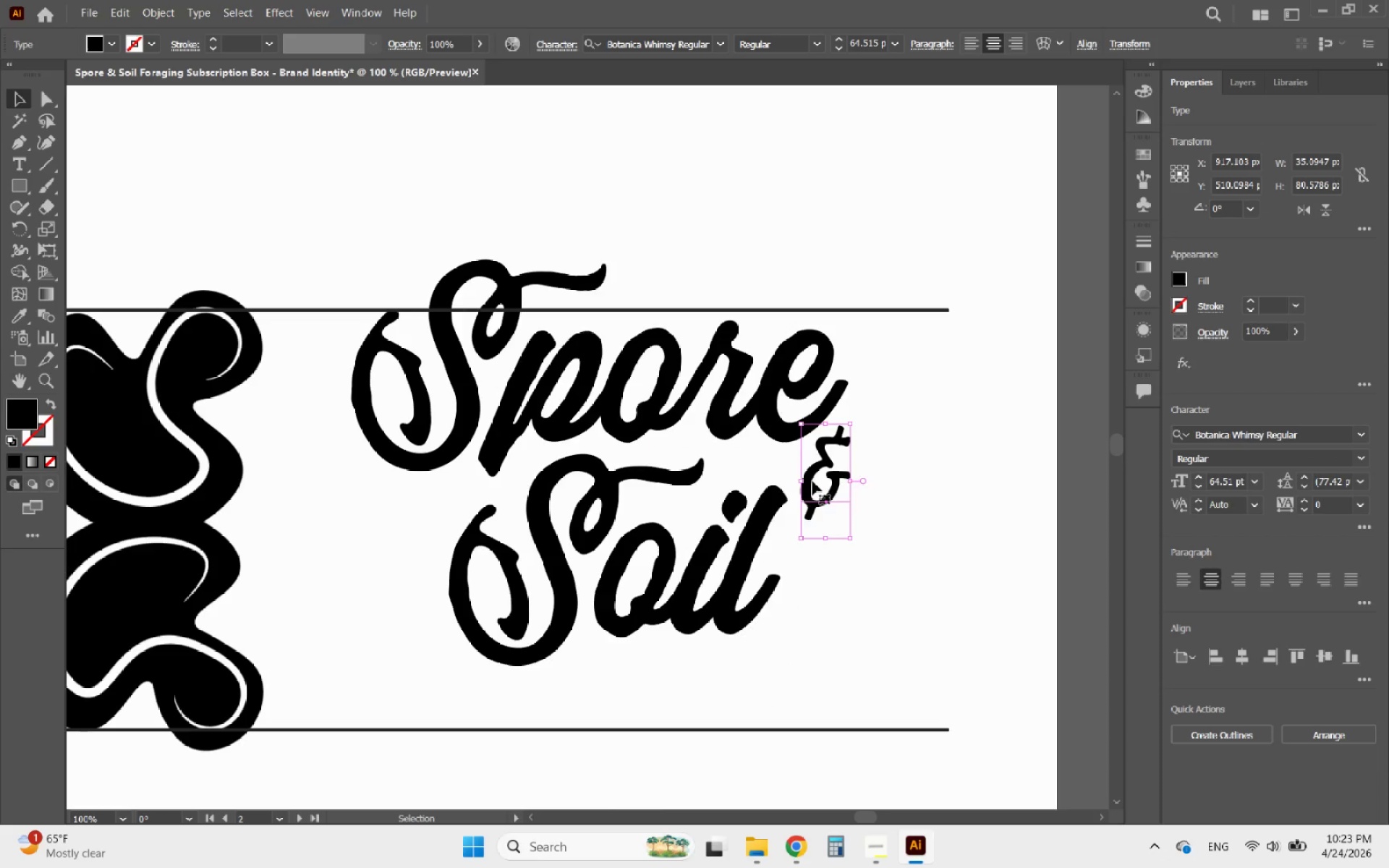 
left_click_drag(start_coordinate=[817, 469], to_coordinate=[407, 530])
 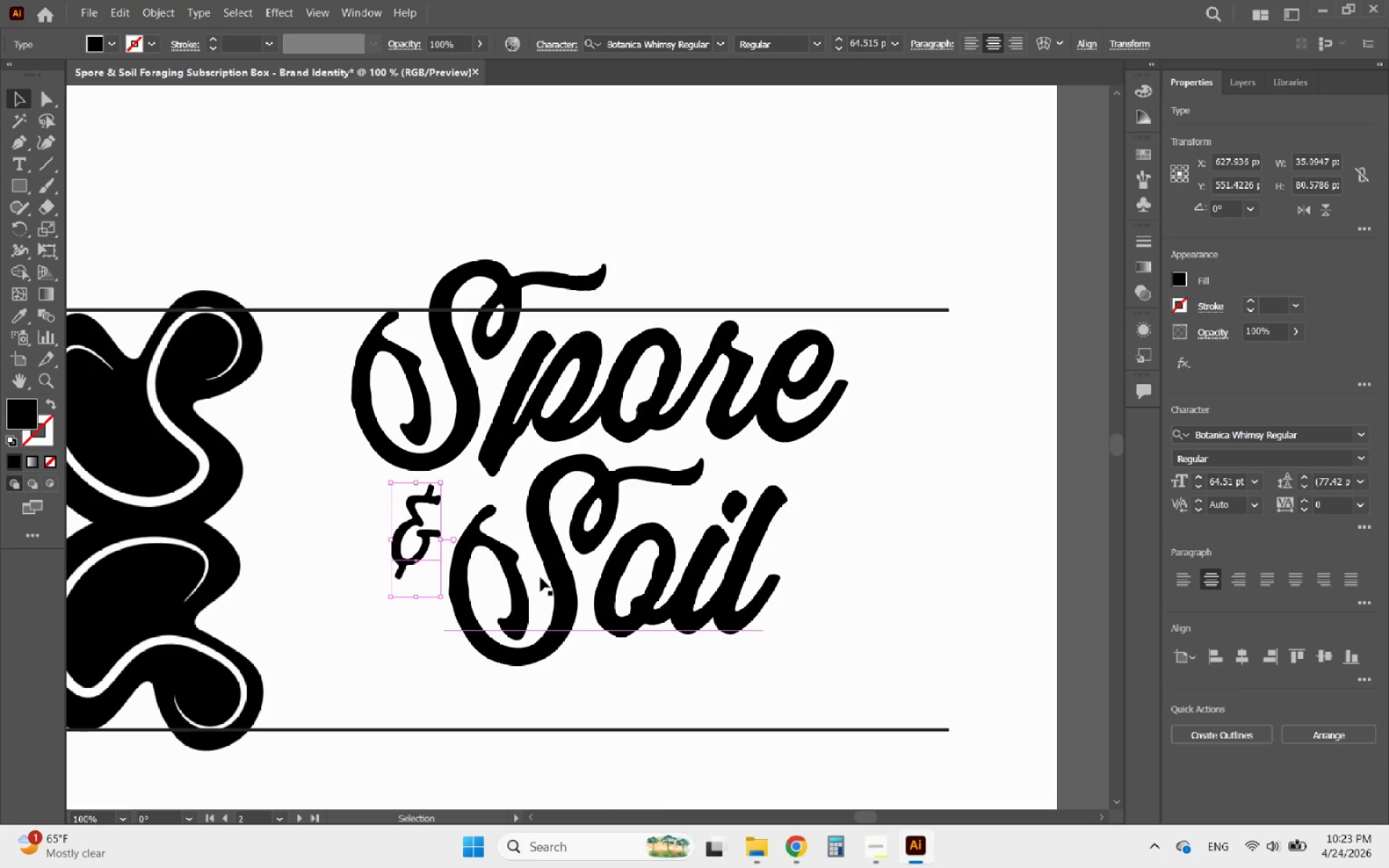 
hold_key(key=AltLeft, duration=0.72)
scroll: coordinate [572, 601], scroll_direction: down, amount: 2.0
 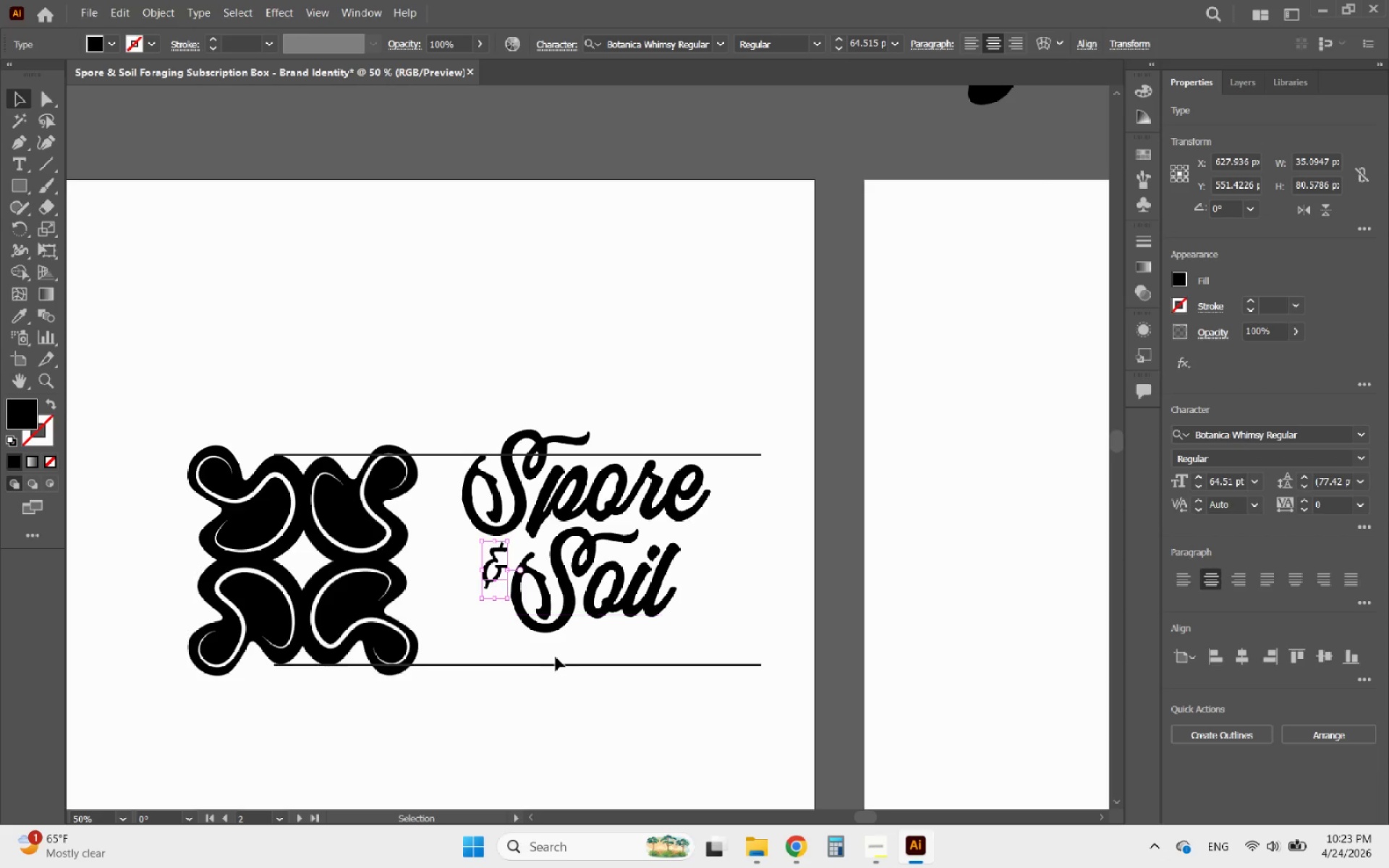 
hold_key(key=AltLeft, duration=0.47)
scroll: coordinate [507, 593], scroll_direction: up, amount: 2.0
 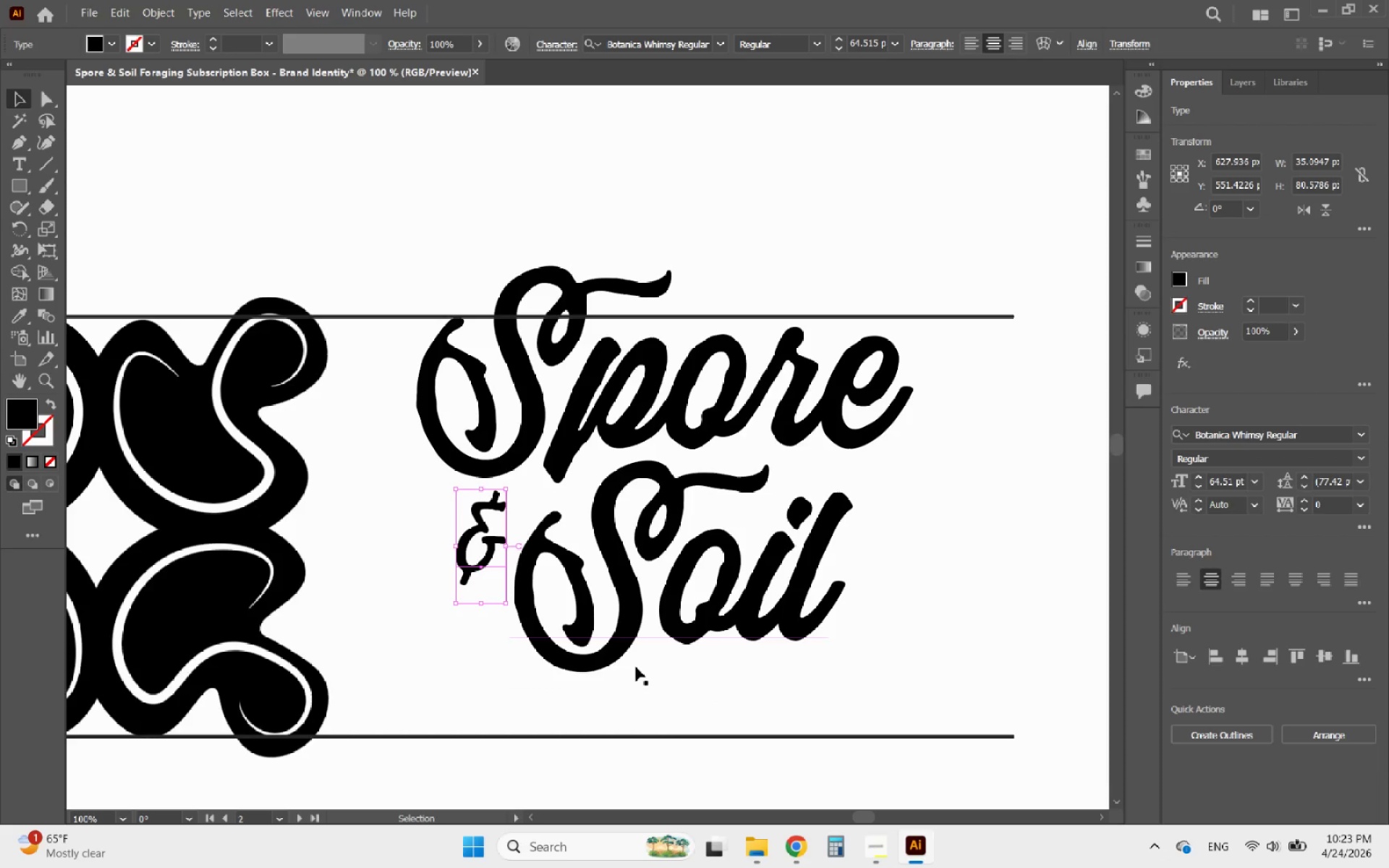 
hold_key(key=ShiftLeft, duration=0.91)
left_click([600, 615])
 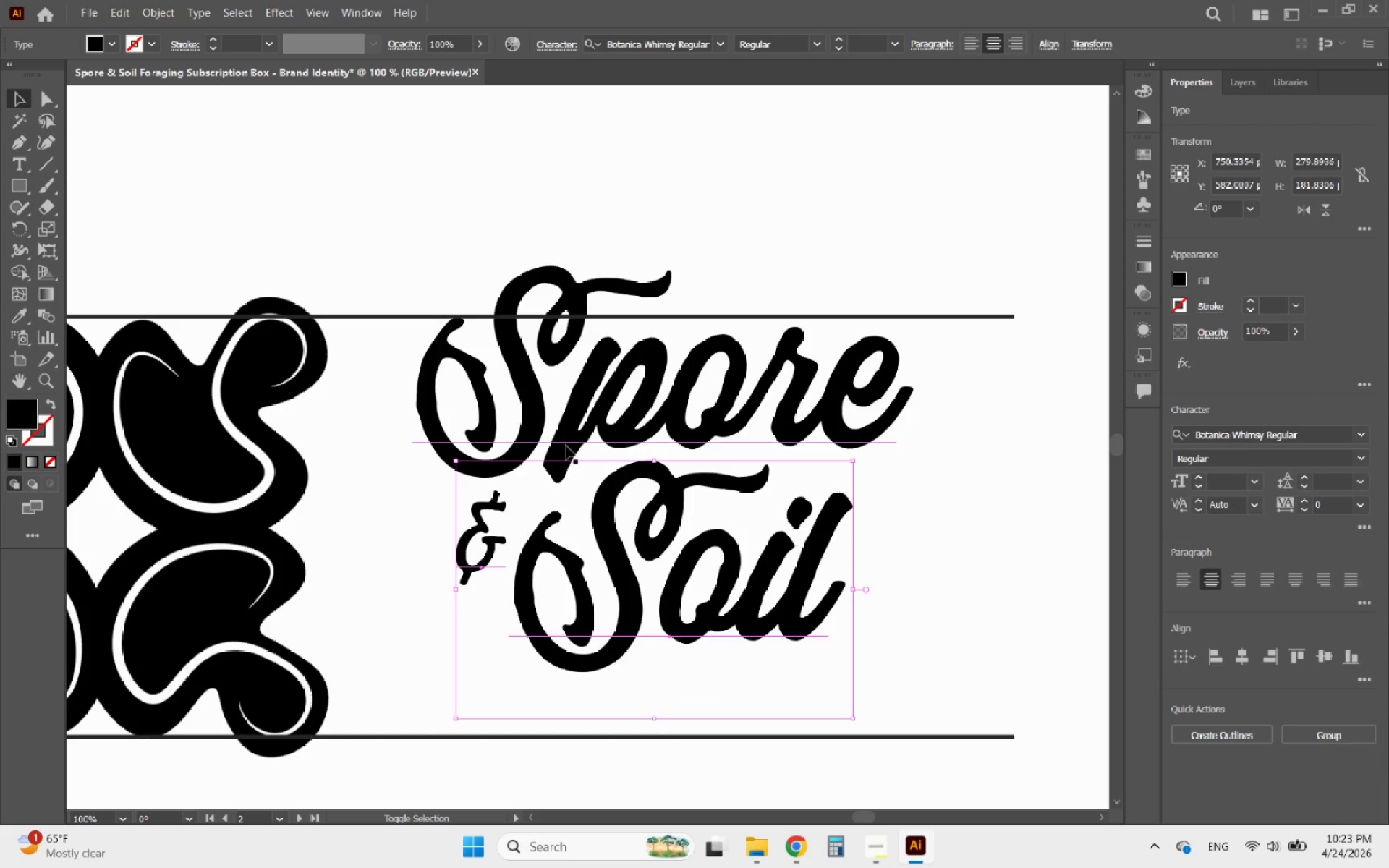 
left_click([562, 433])
 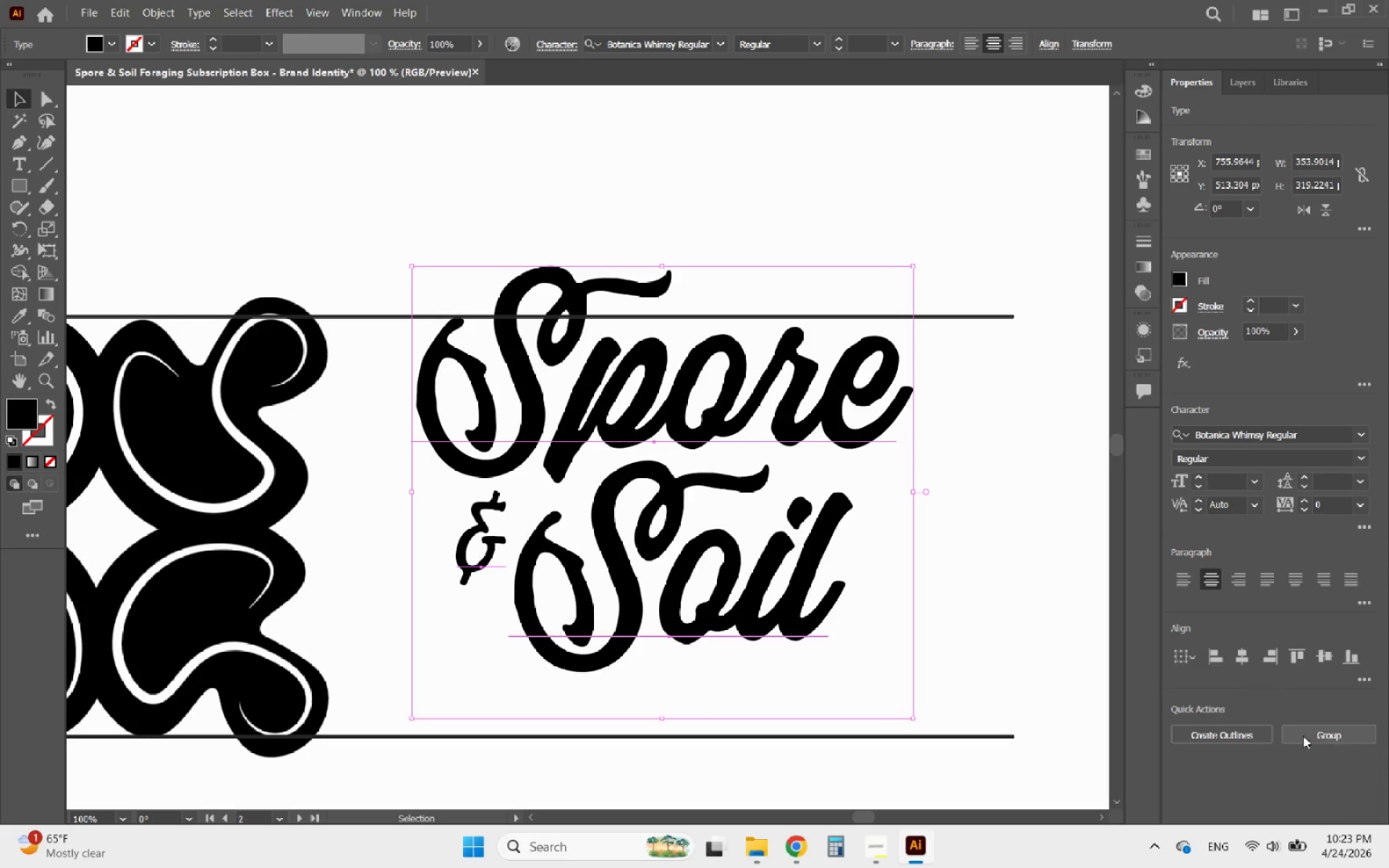 
left_click([1245, 733])
 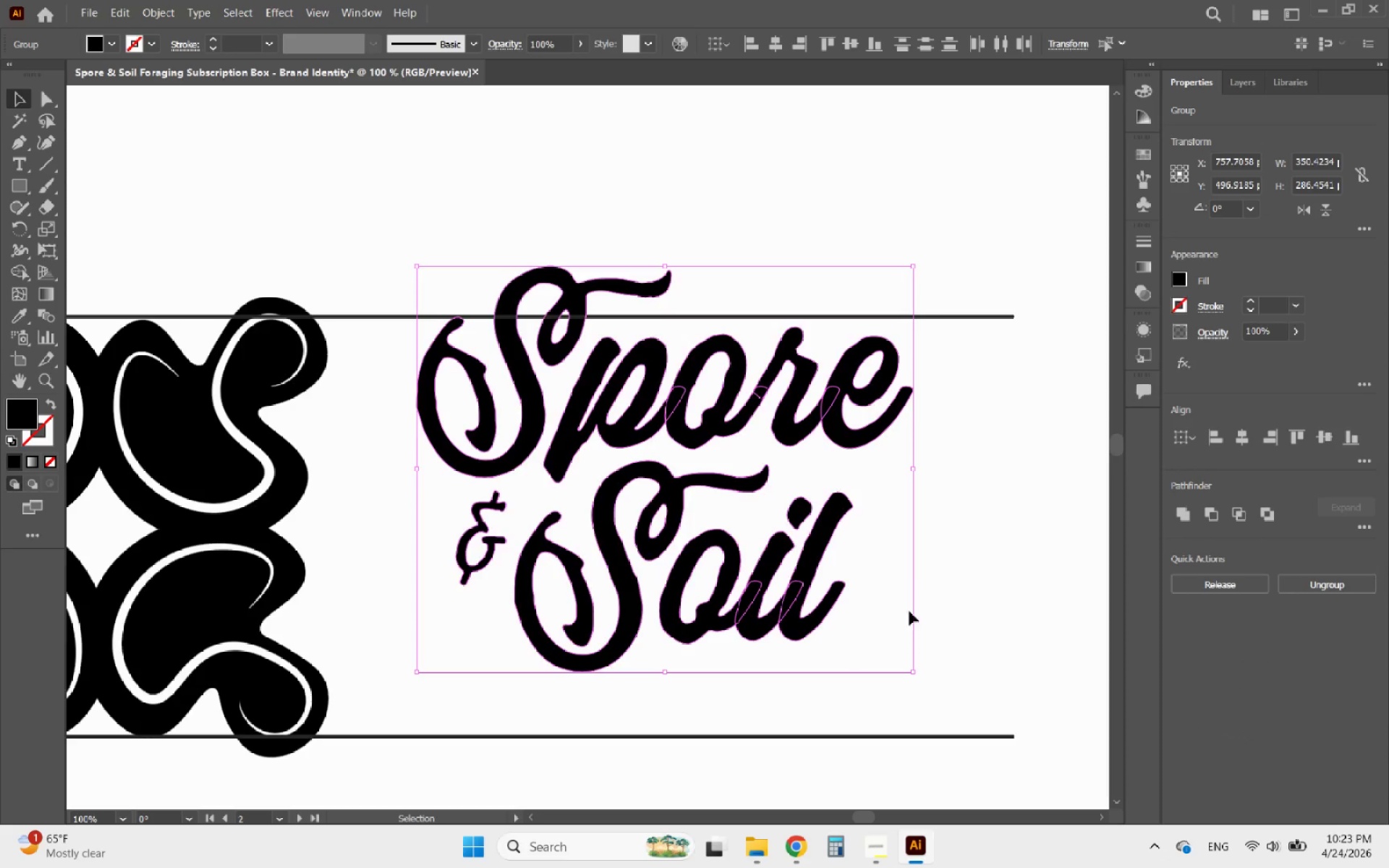 
left_click([949, 587])
 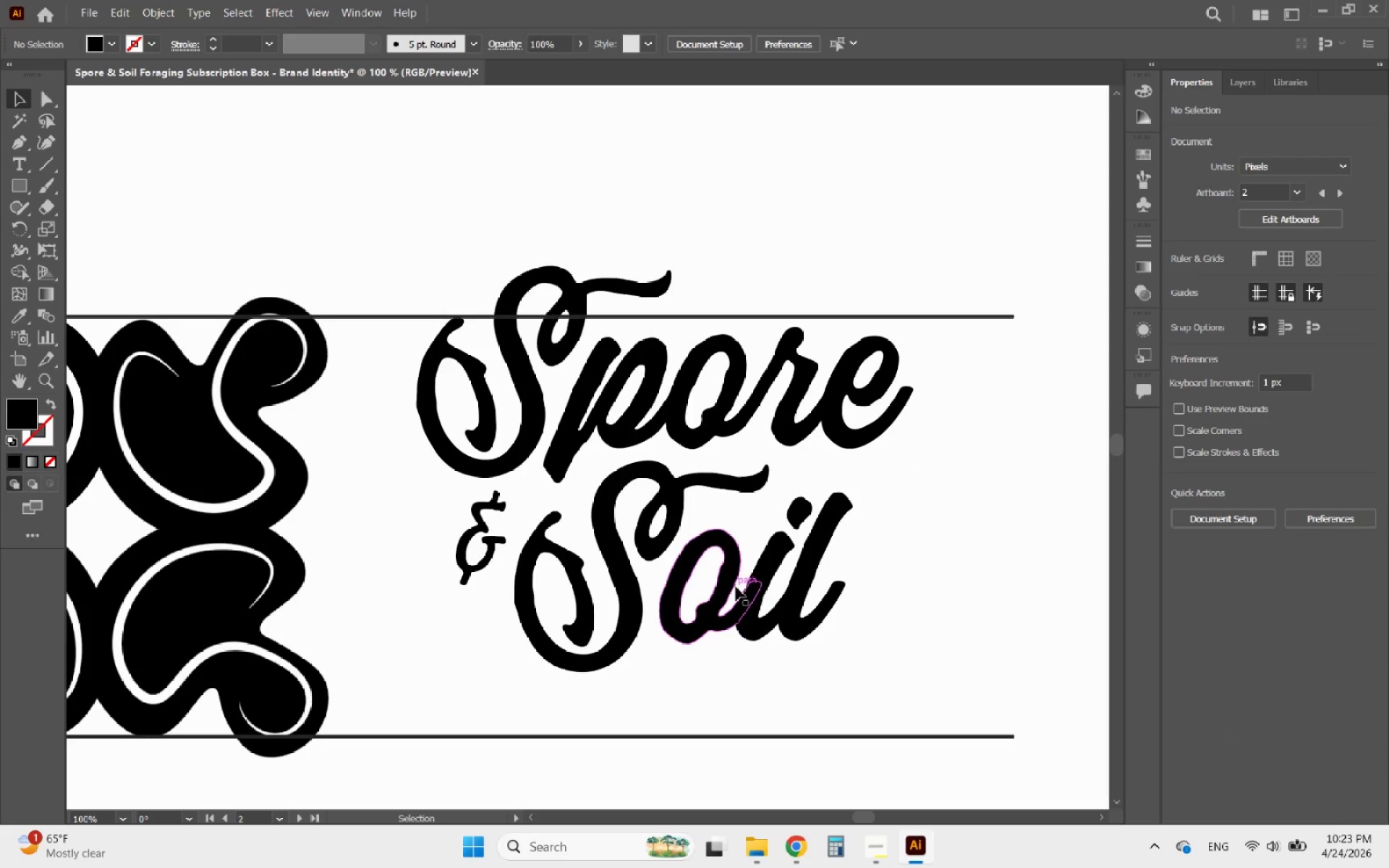 
left_click_drag(start_coordinate=[722, 587], to_coordinate=[731, 571])
 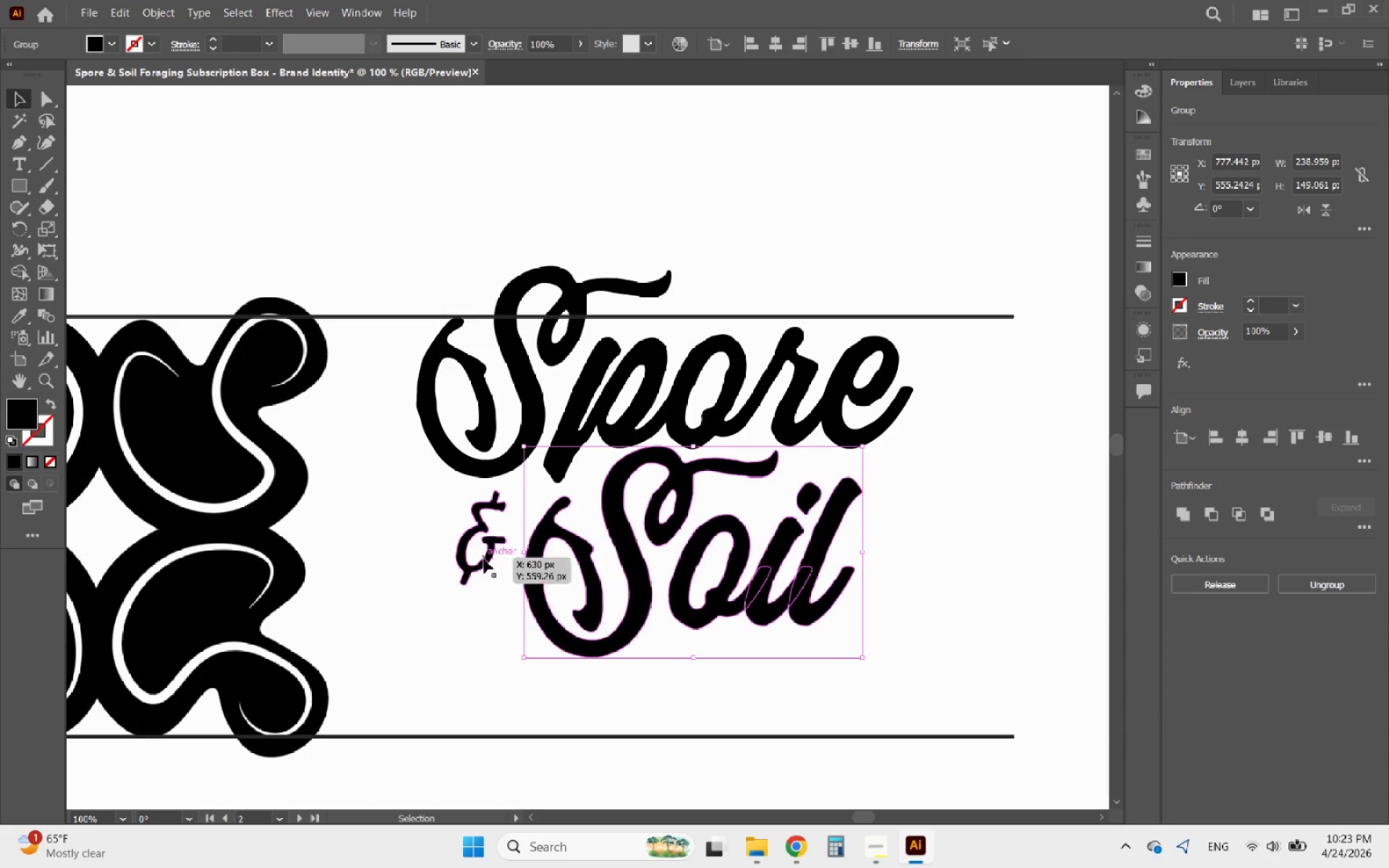 
left_click_drag(start_coordinate=[480, 559], to_coordinate=[499, 550])
 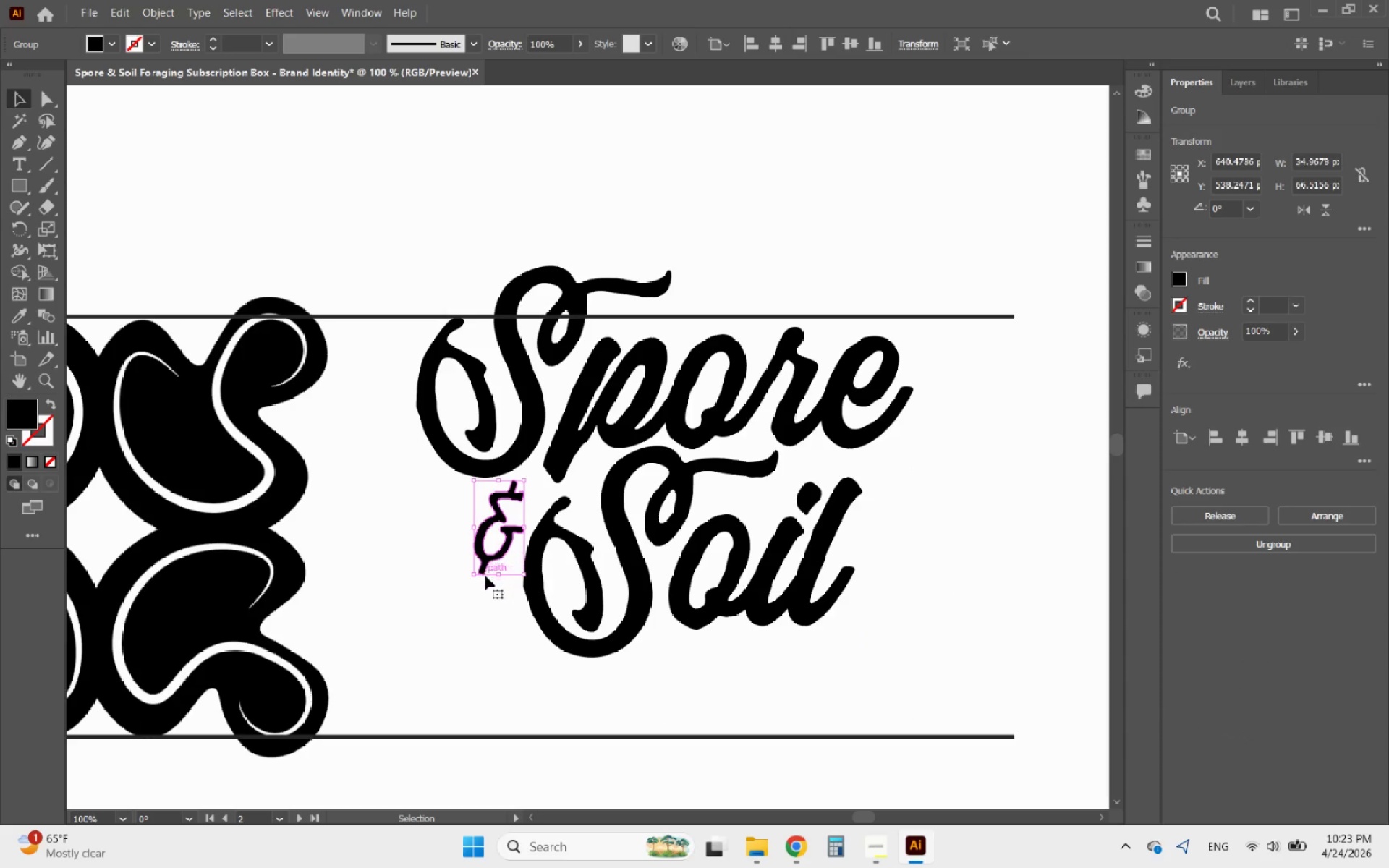 
hold_key(key=ShiftLeft, duration=1.77)
left_click_drag(start_coordinate=[495, 575], to_coordinate=[502, 552])
 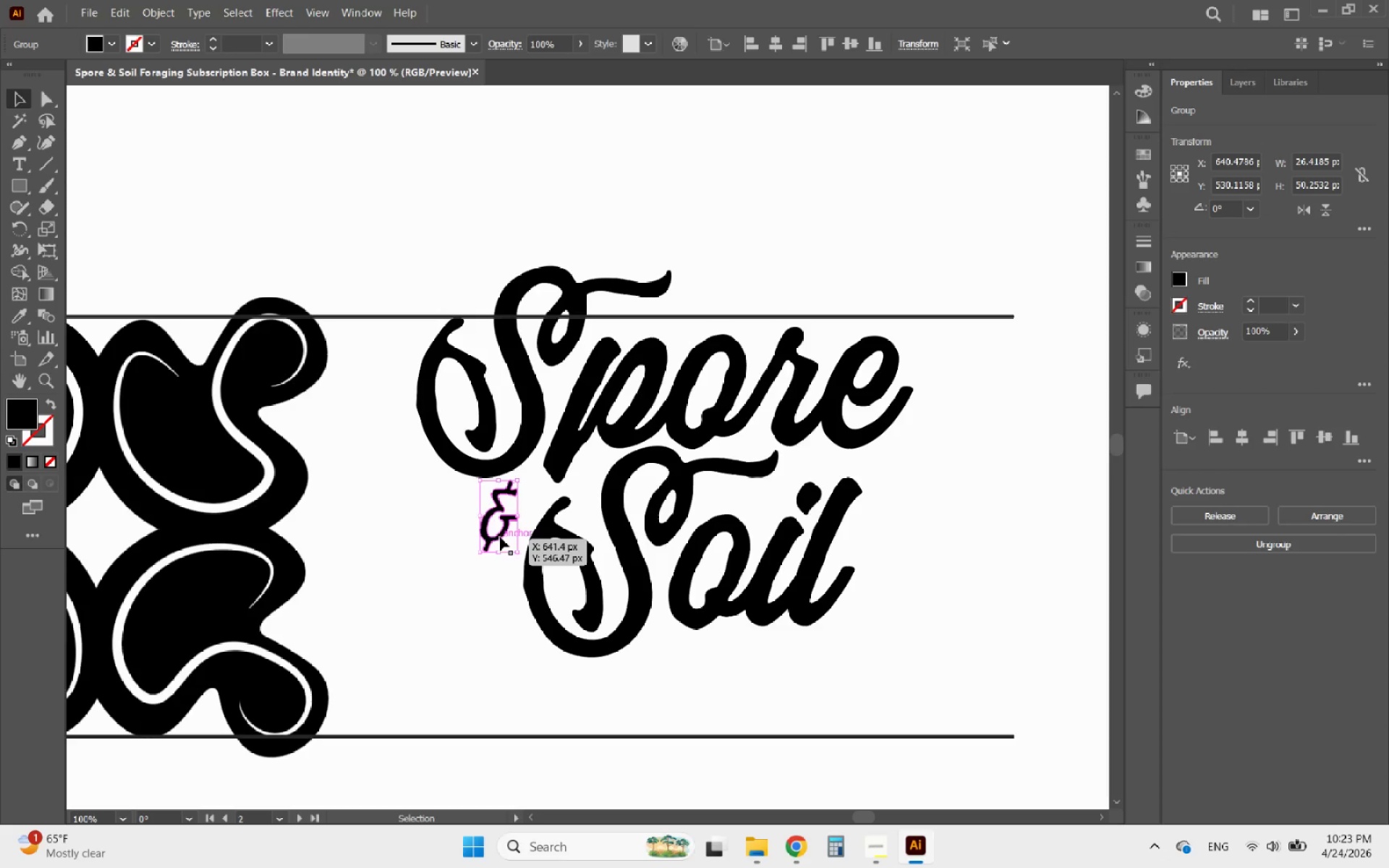 
left_click_drag(start_coordinate=[502, 534], to_coordinate=[509, 532])
 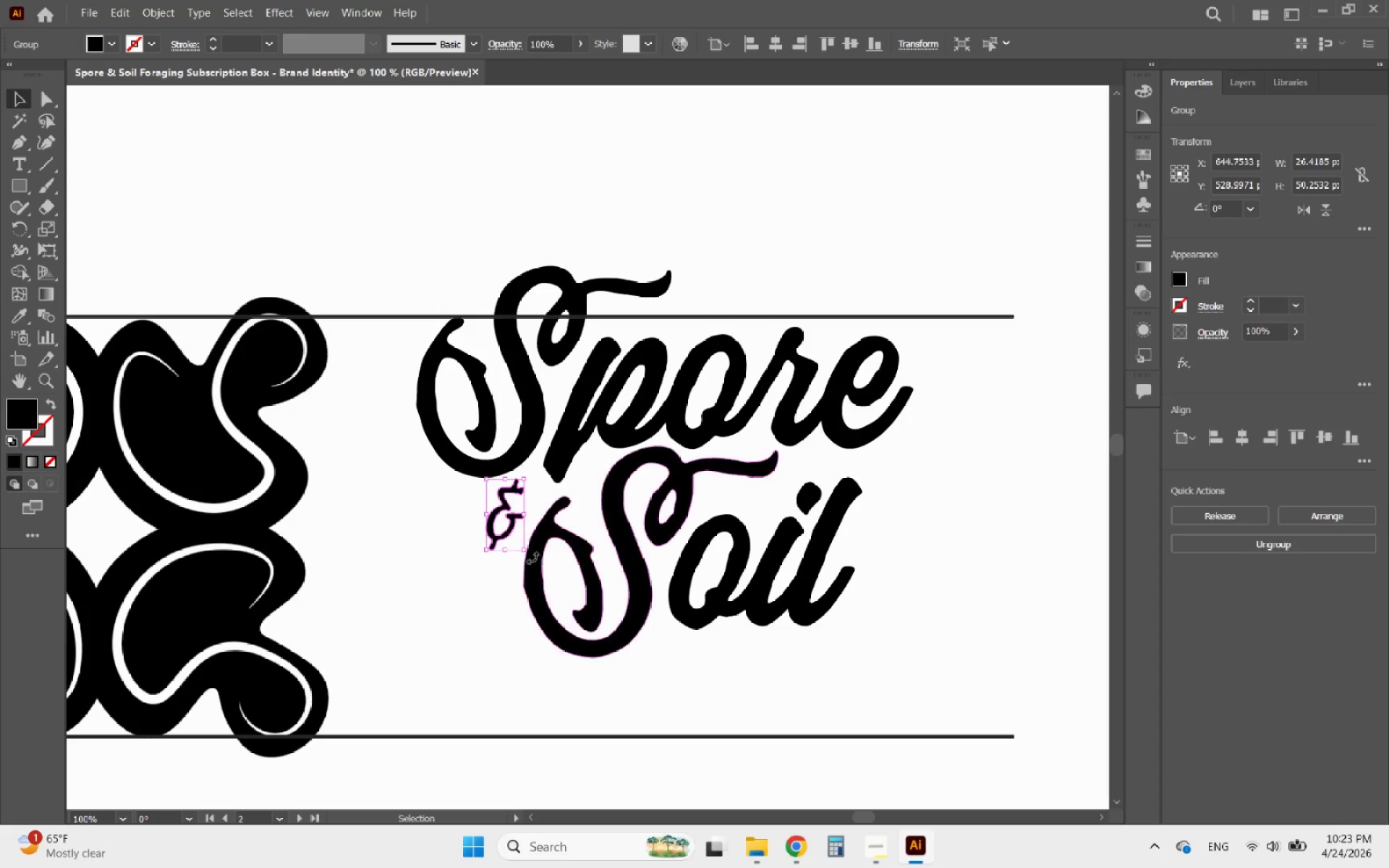 
hold_key(key=AltLeft, duration=1.34)
scroll: coordinate [589, 588], scroll_direction: down, amount: 2.0
 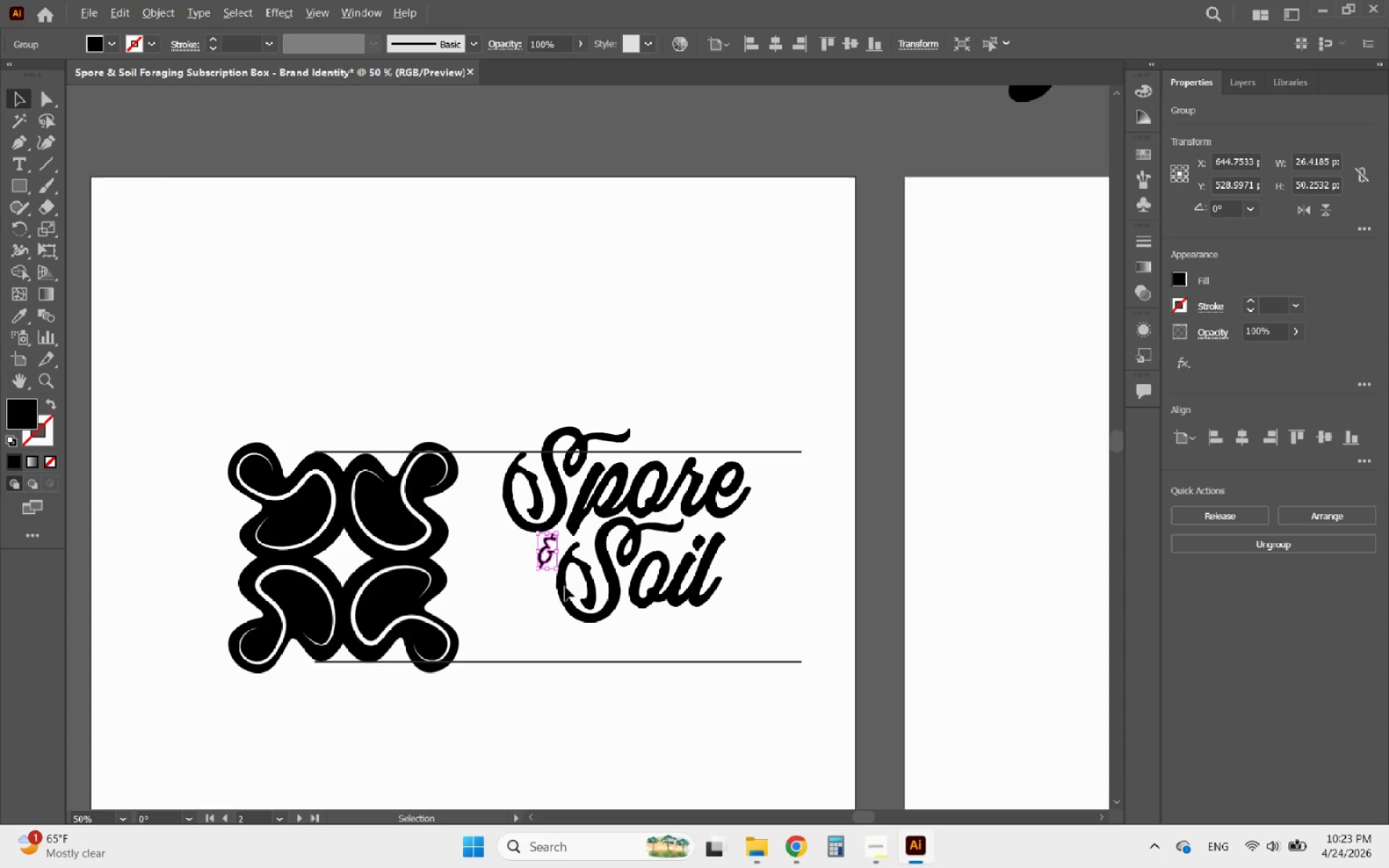 
scroll: coordinate [512, 553], scroll_direction: up, amount: 3.0
 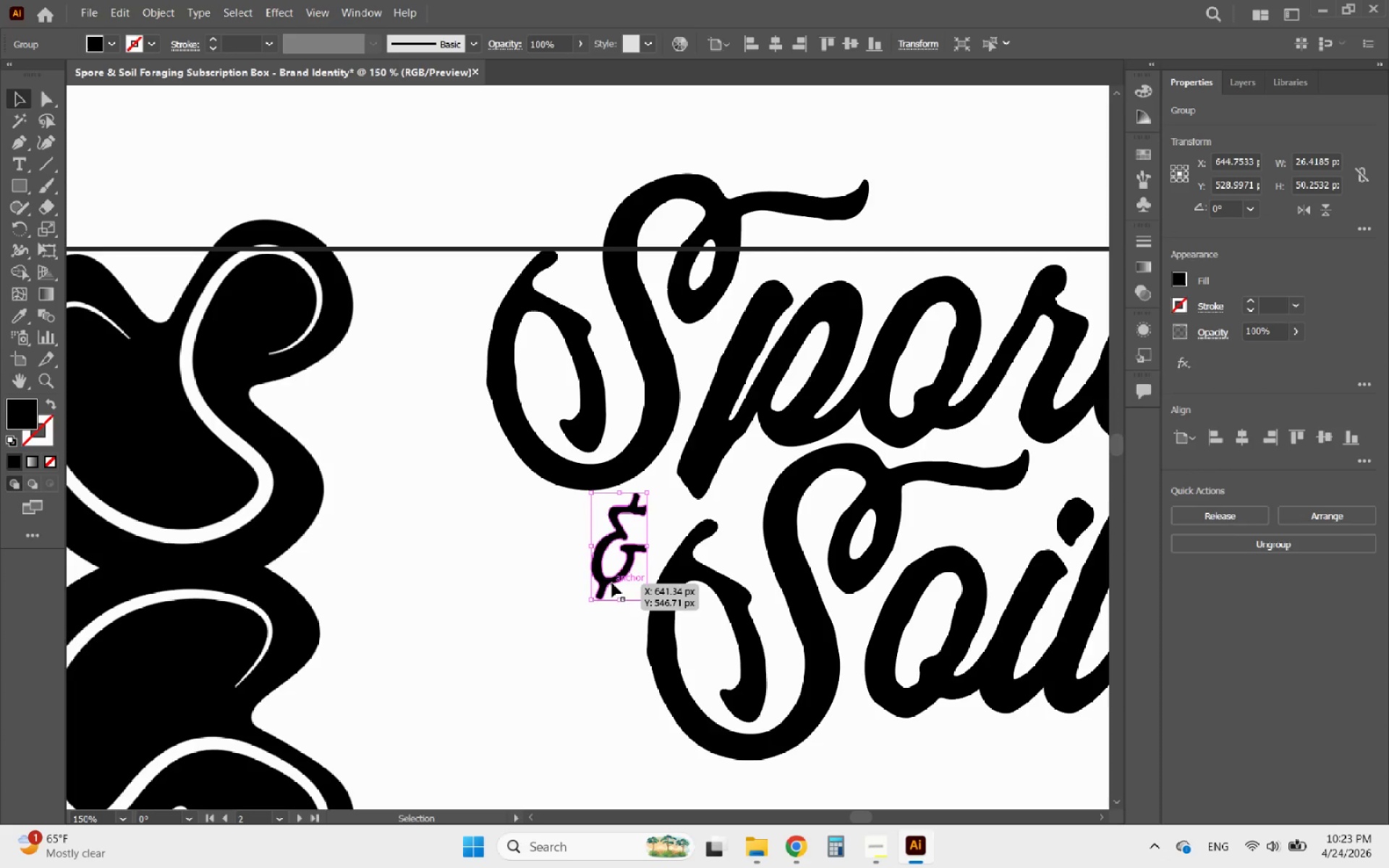 
hold_key(key=ShiftLeft, duration=2.62)
left_click_drag(start_coordinate=[589, 603], to_coordinate=[555, 621])
 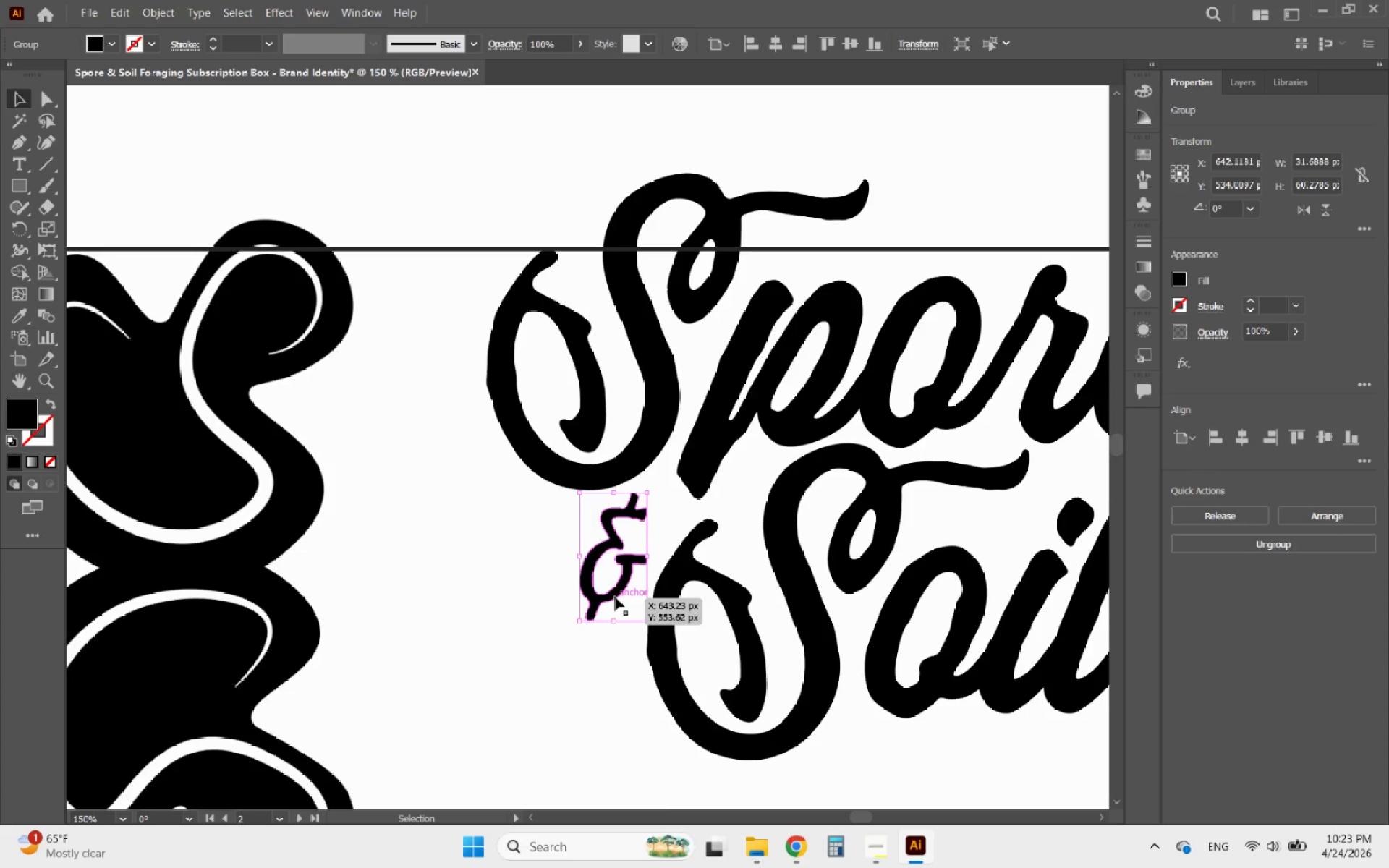 
left_click_drag(start_coordinate=[612, 596], to_coordinate=[608, 602])
 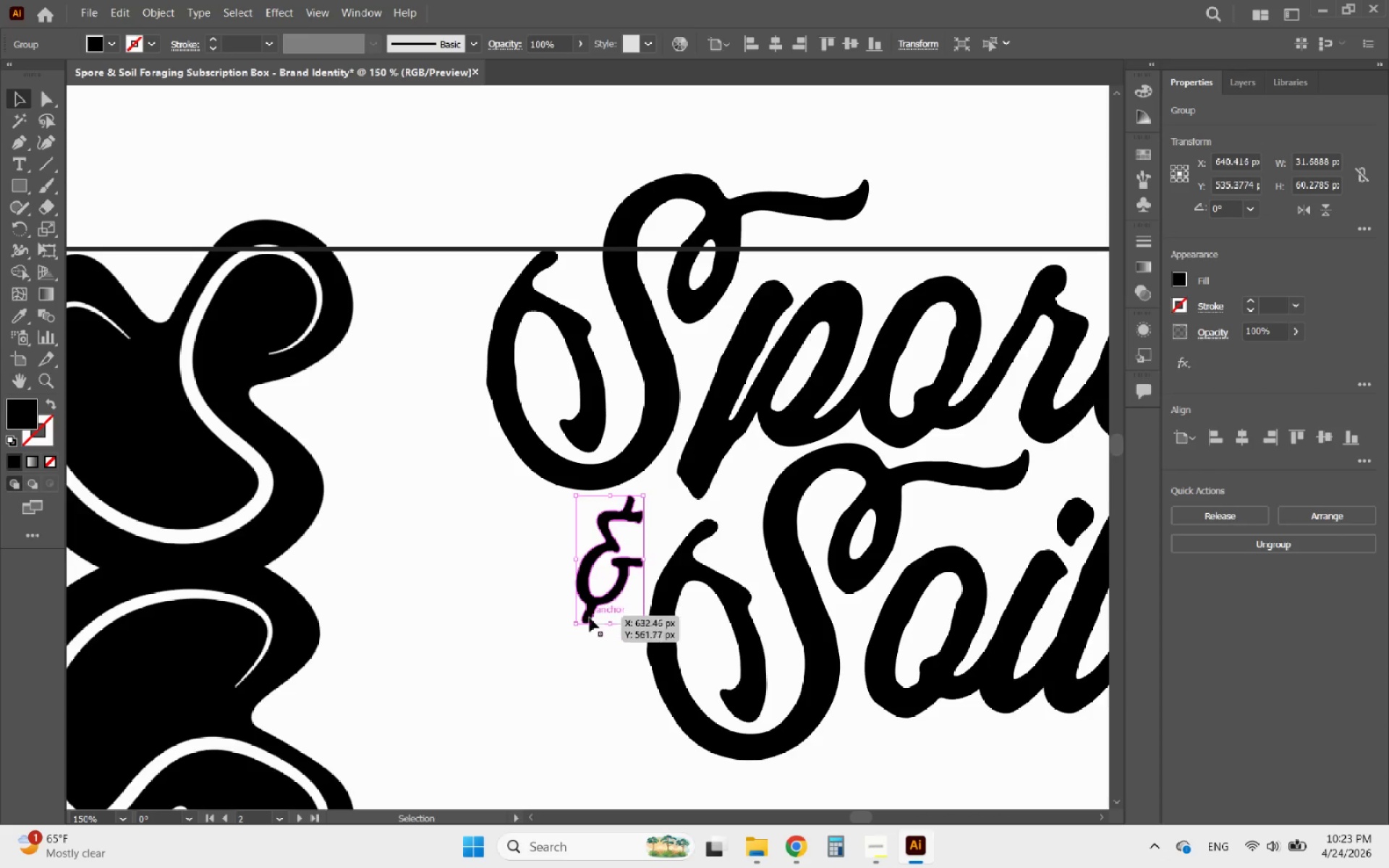 
hold_key(key=AltLeft, duration=0.61)
scroll: coordinate [572, 623], scroll_direction: down, amount: 4.0
 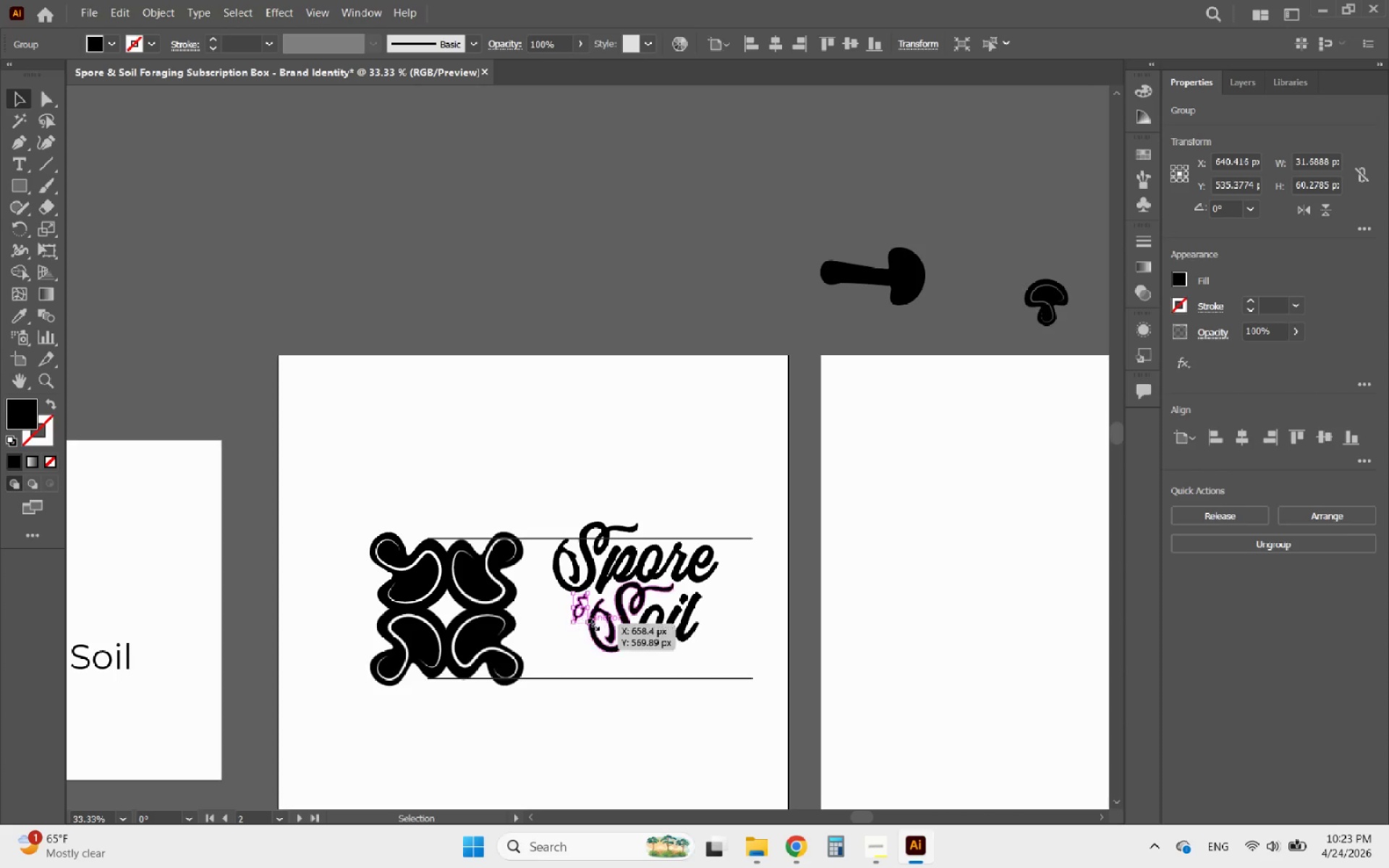 
hold_key(key=AltLeft, duration=0.36)
 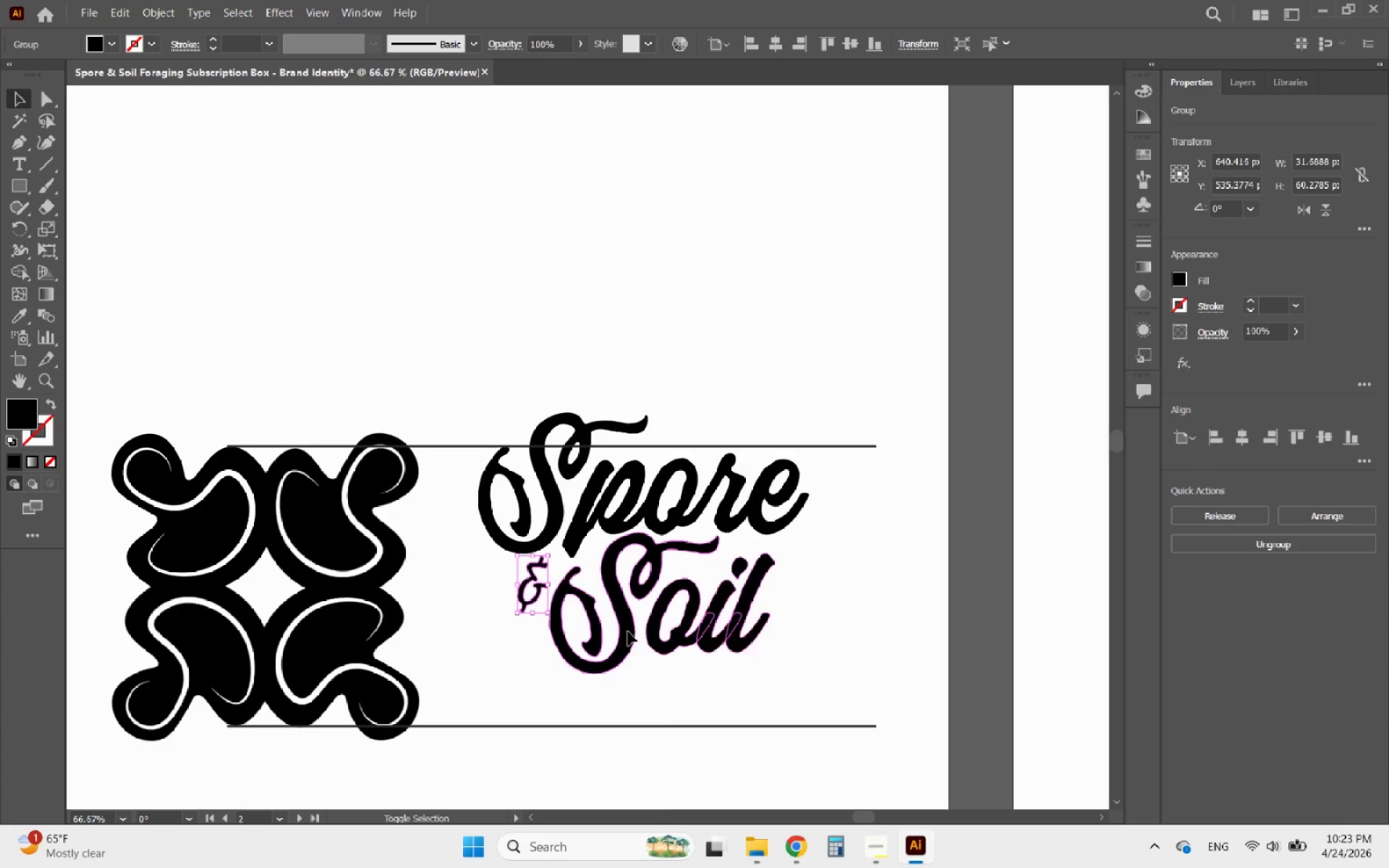 
hold_key(key=ShiftLeft, duration=1.31)
 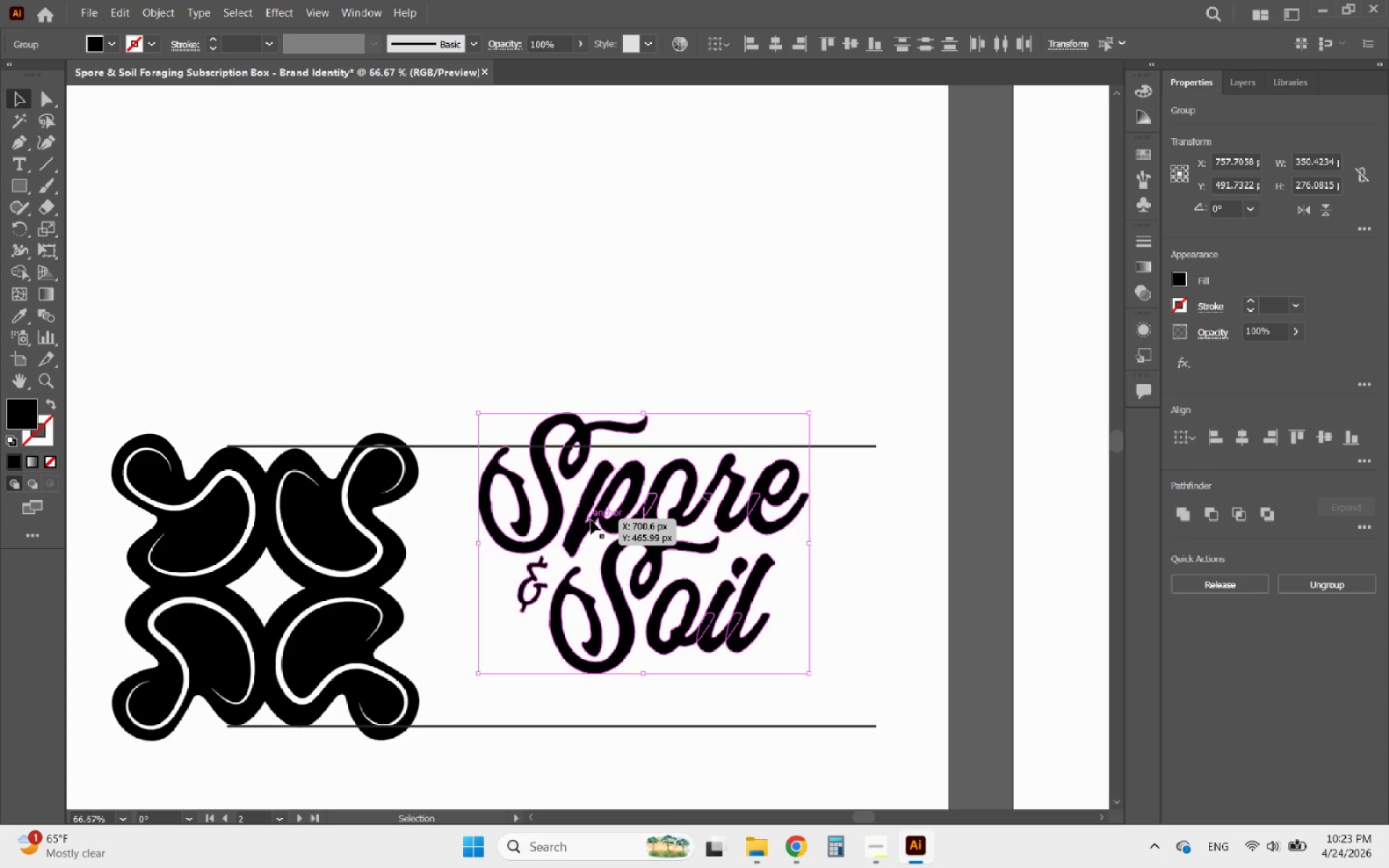 
scroll: coordinate [628, 631], scroll_direction: up, amount: 2.0
 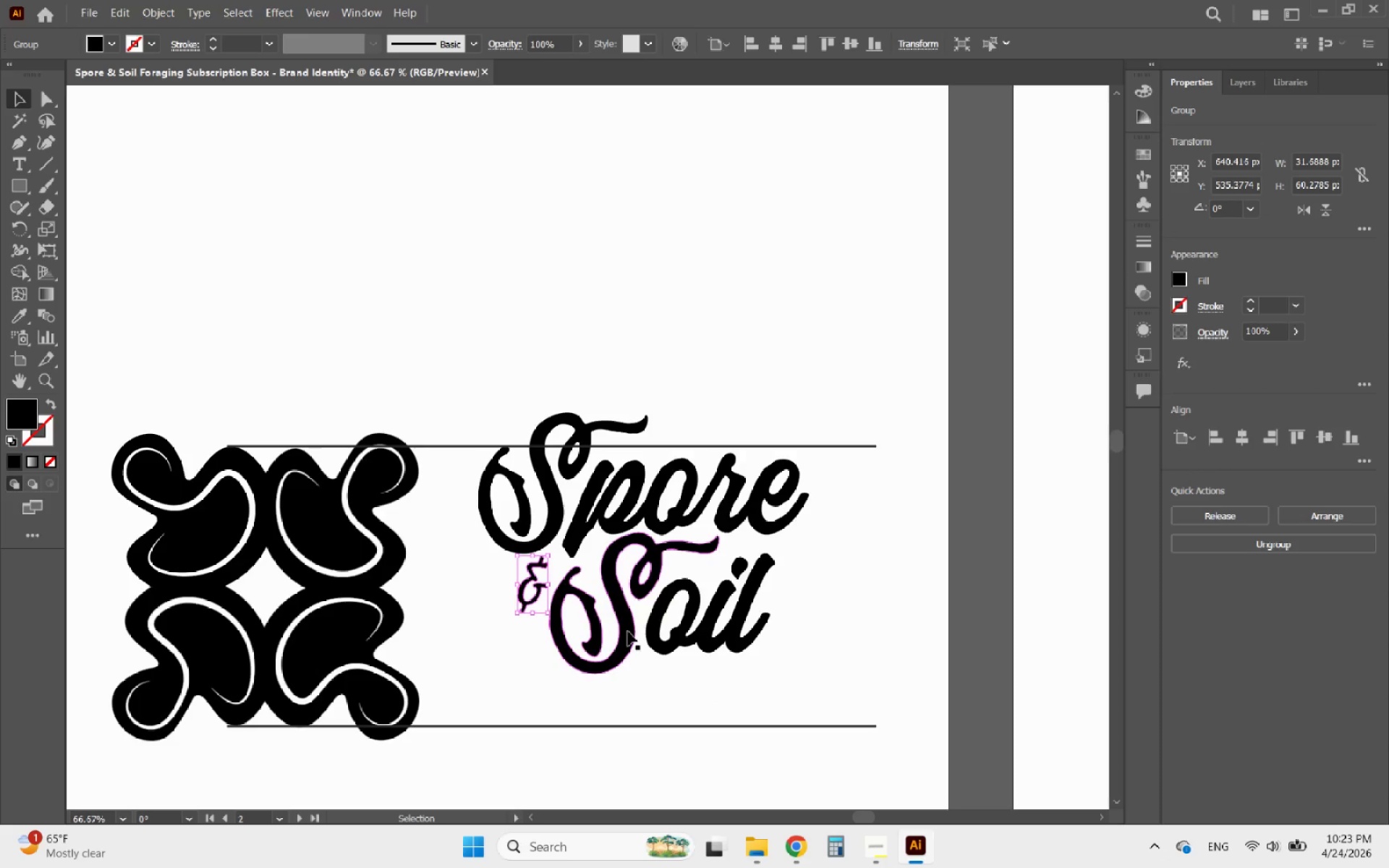 
left_click([628, 631])
 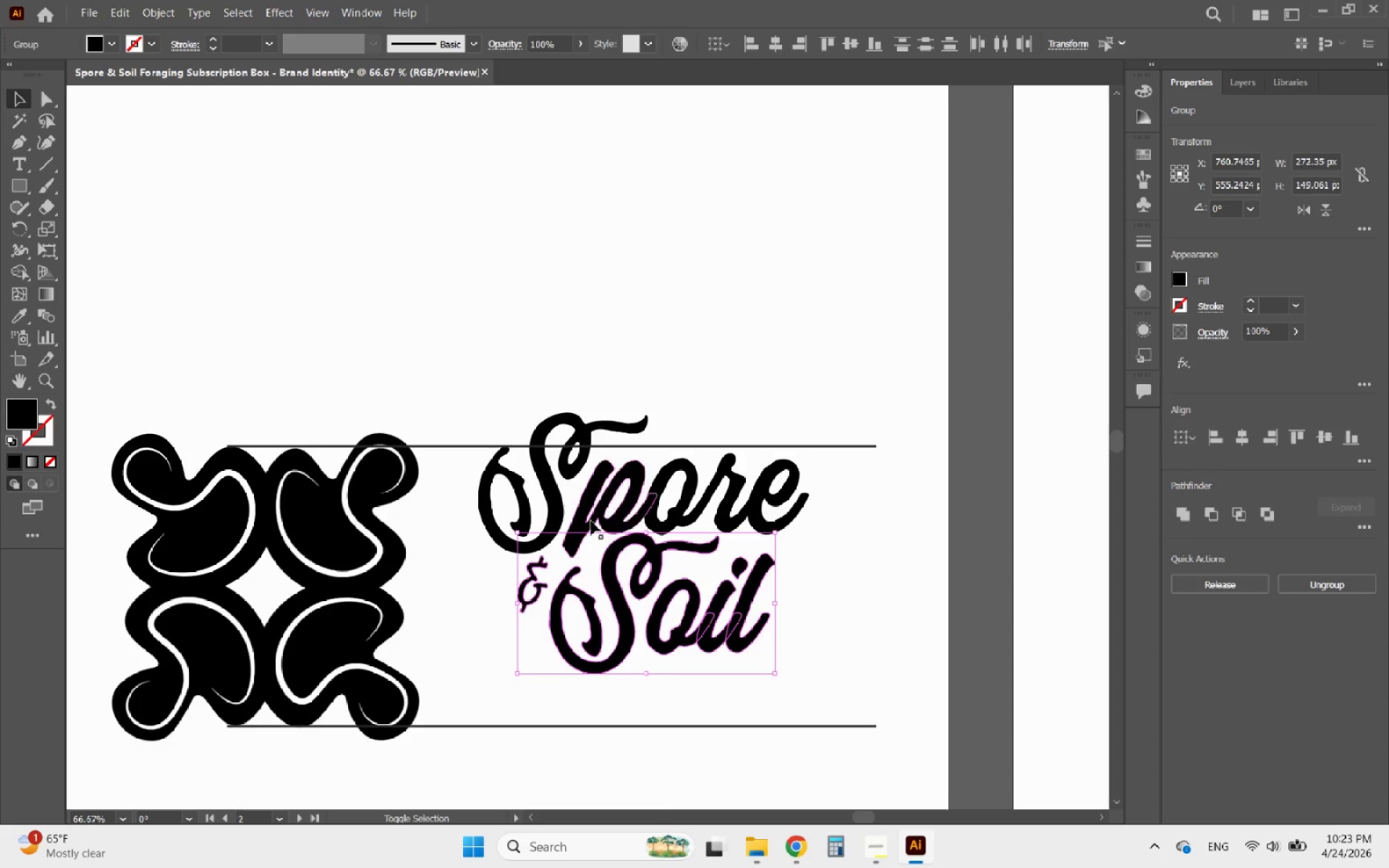 
left_click([591, 520])
 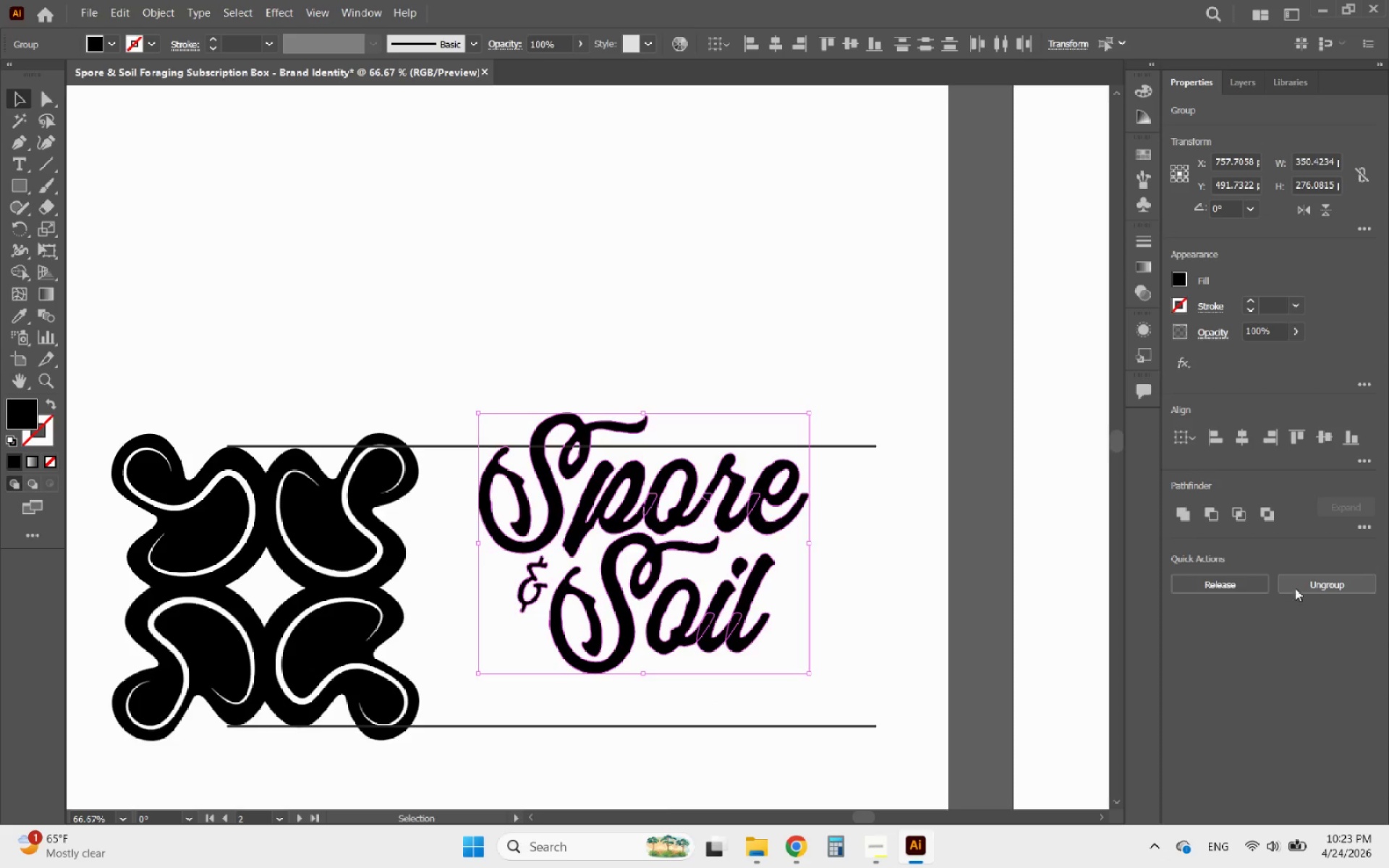 
right_click([755, 590])
 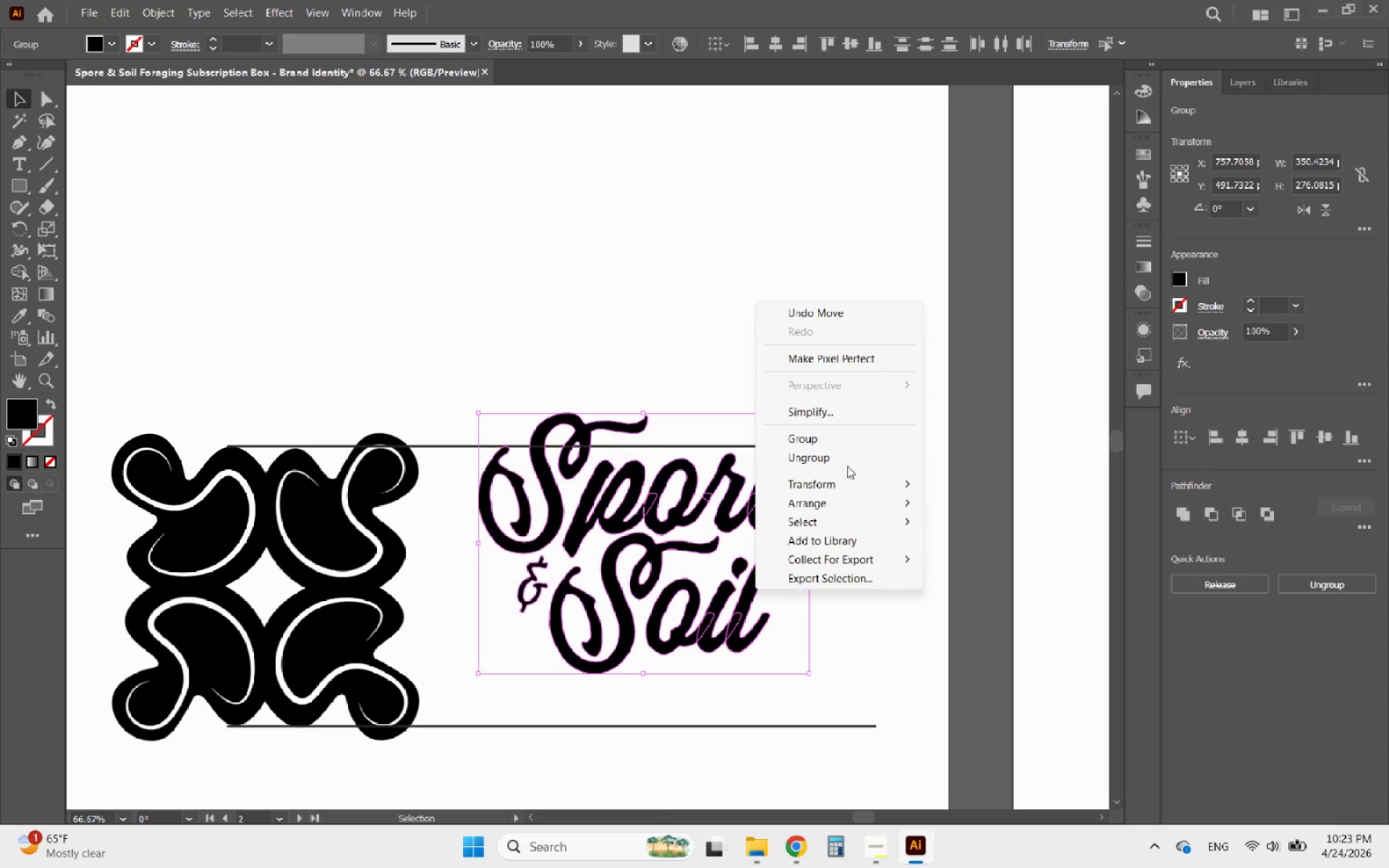 
left_click([819, 440])
 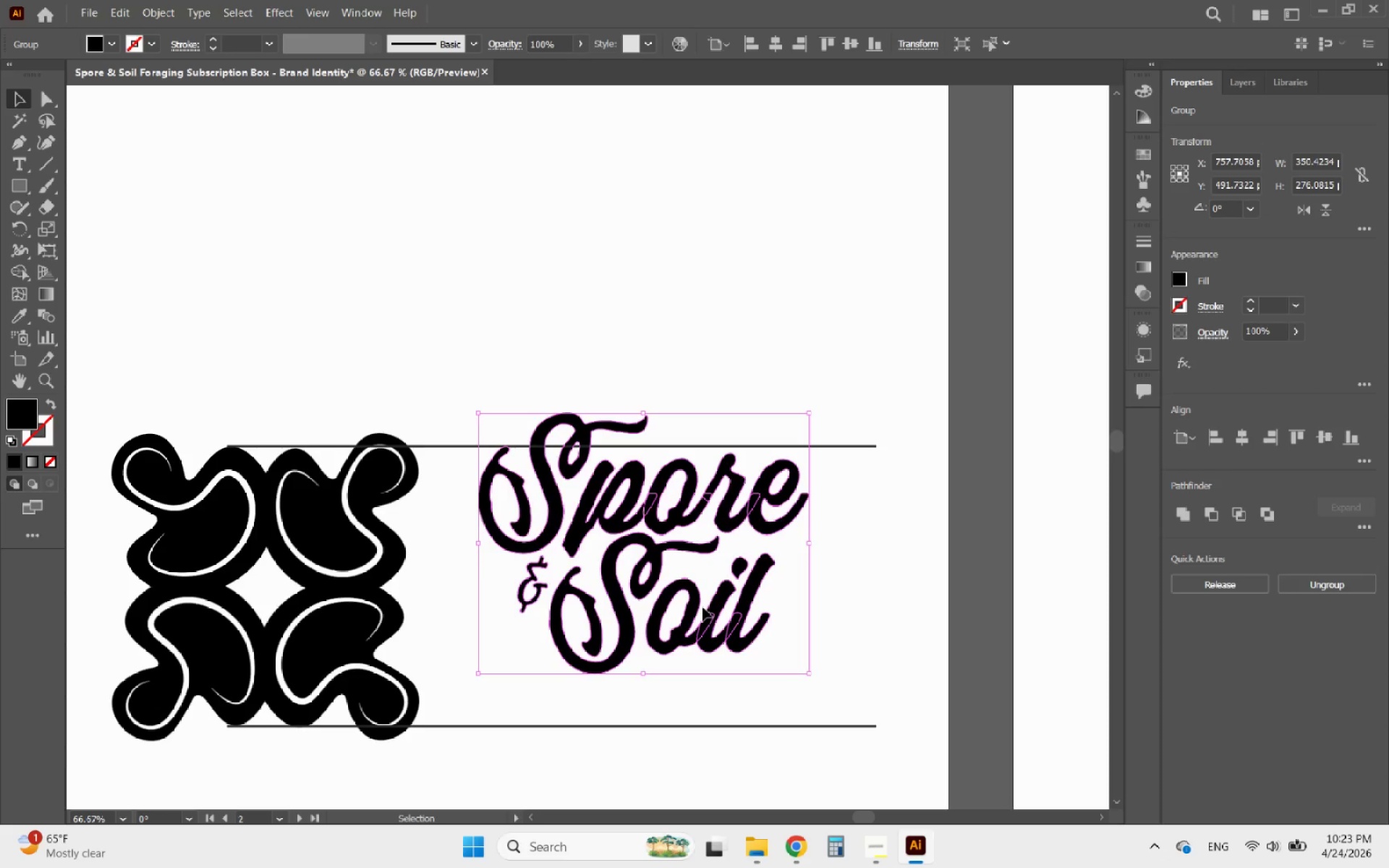 
left_click_drag(start_coordinate=[694, 607], to_coordinate=[678, 648])
 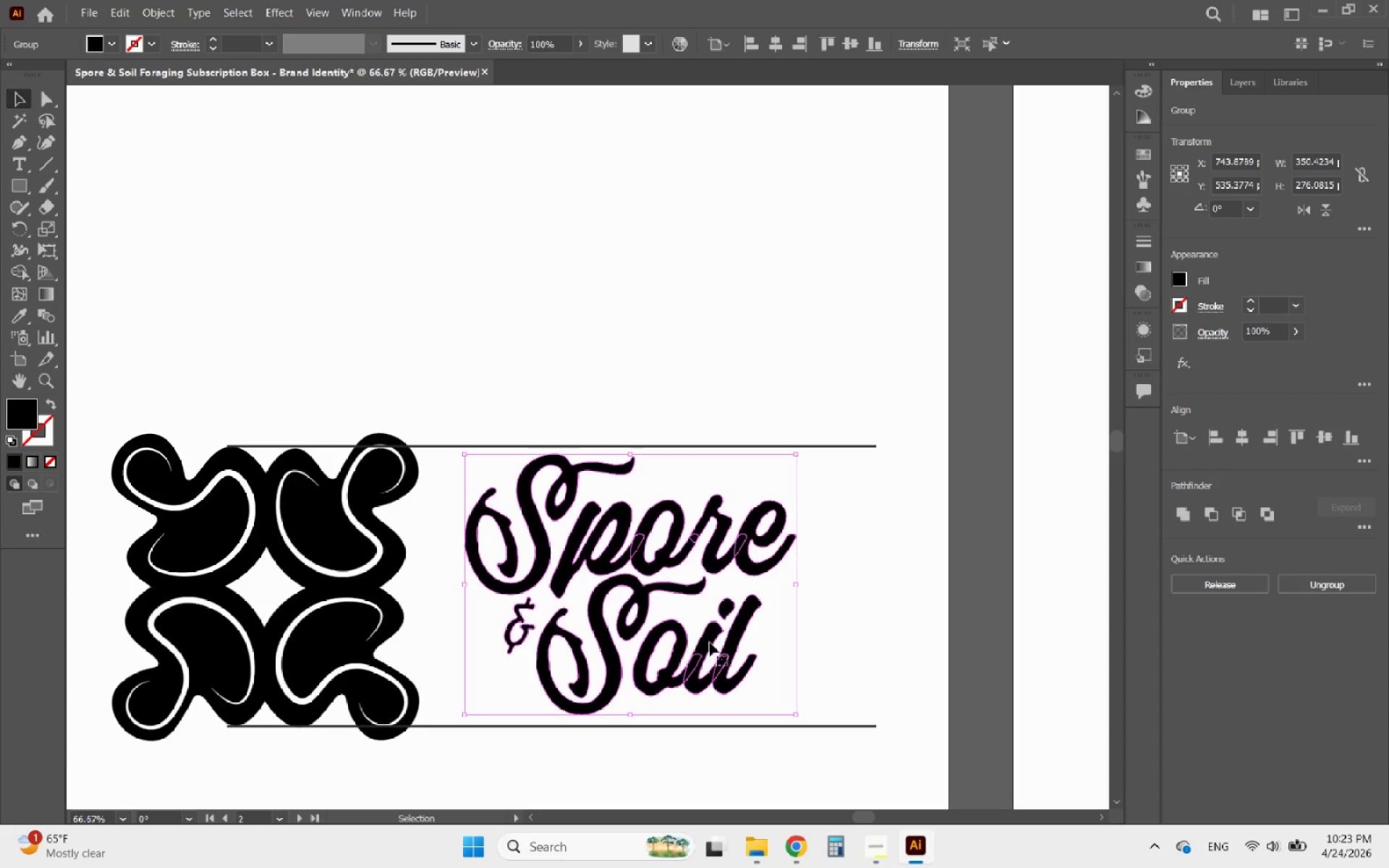 
hold_key(key=AltLeft, duration=1.36)
scroll: coordinate [732, 637], scroll_direction: down, amount: 3.0
 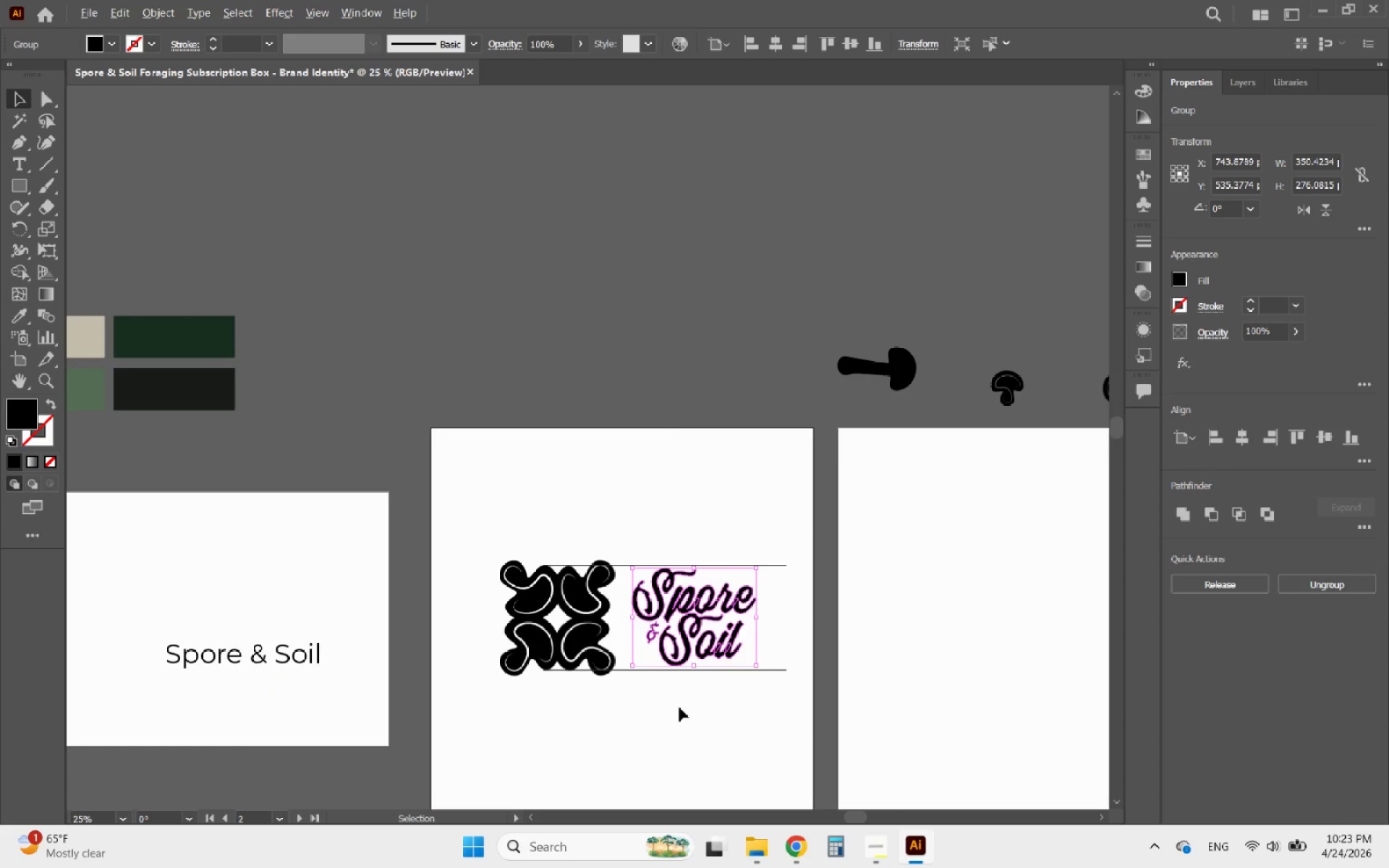 
scroll: coordinate [609, 680], scroll_direction: up, amount: 2.0
 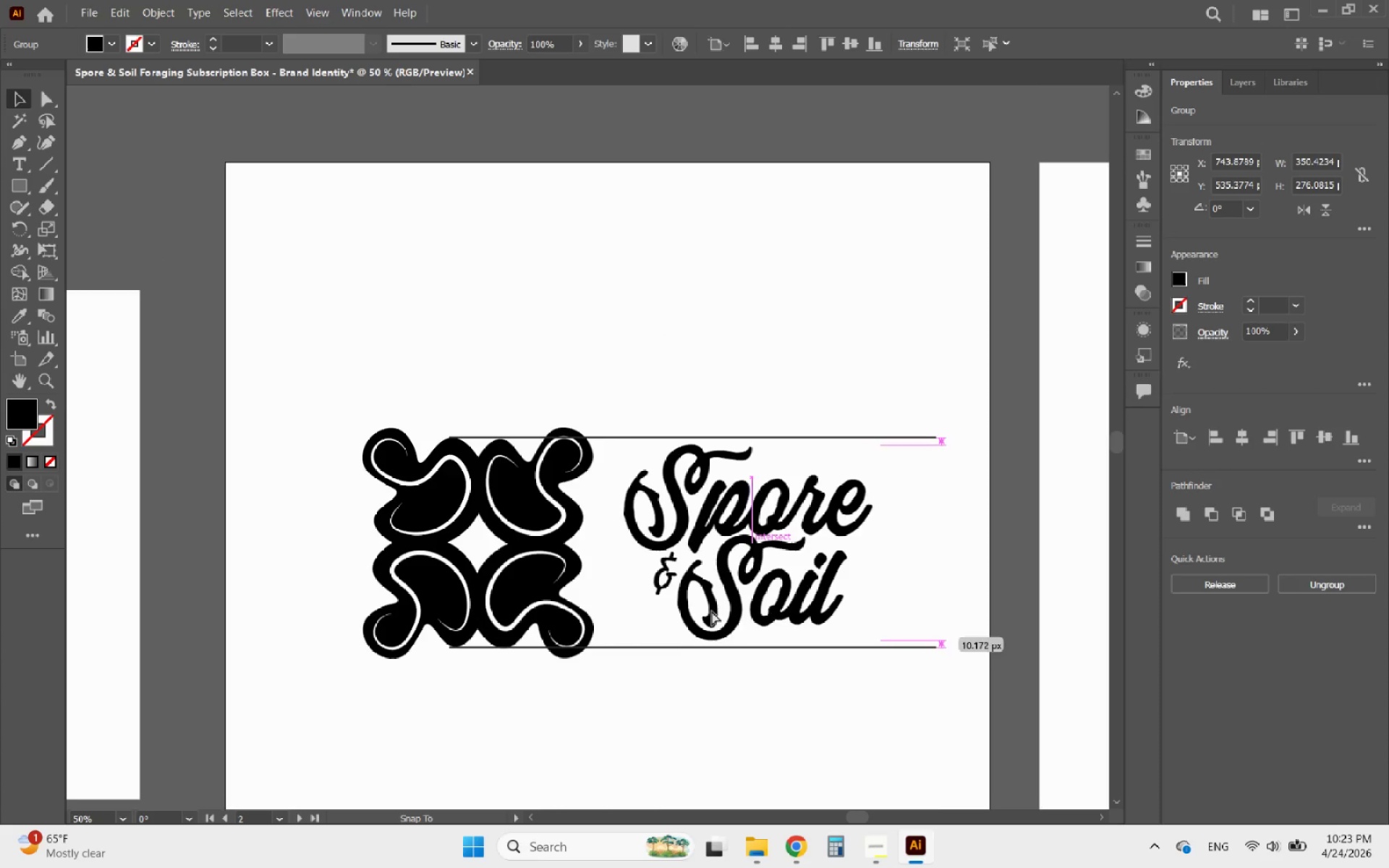 
left_click([649, 708])
 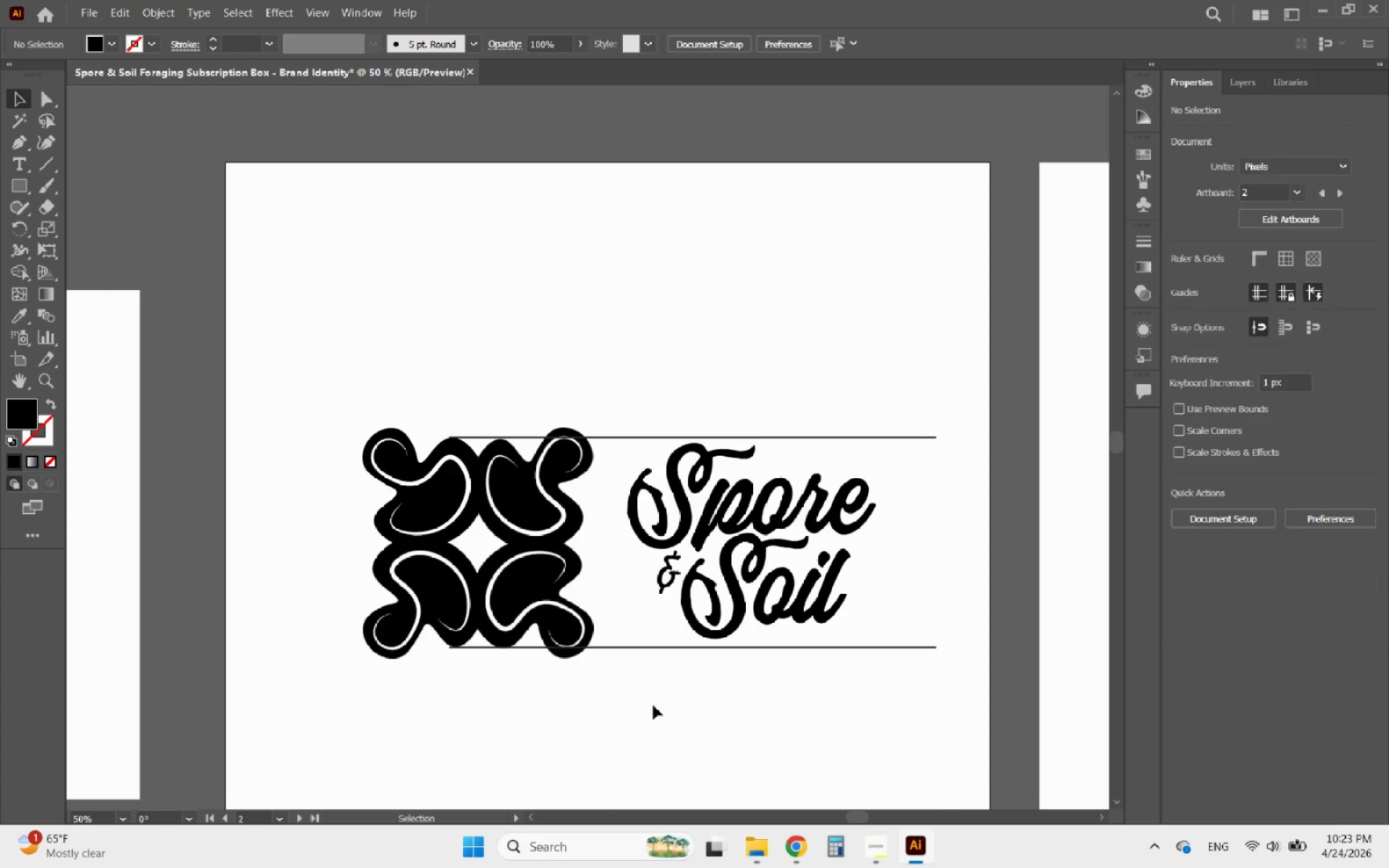 
hold_key(key=AltLeft, duration=2.03)
scroll: coordinate [692, 592], scroll_direction: down, amount: 3.0
 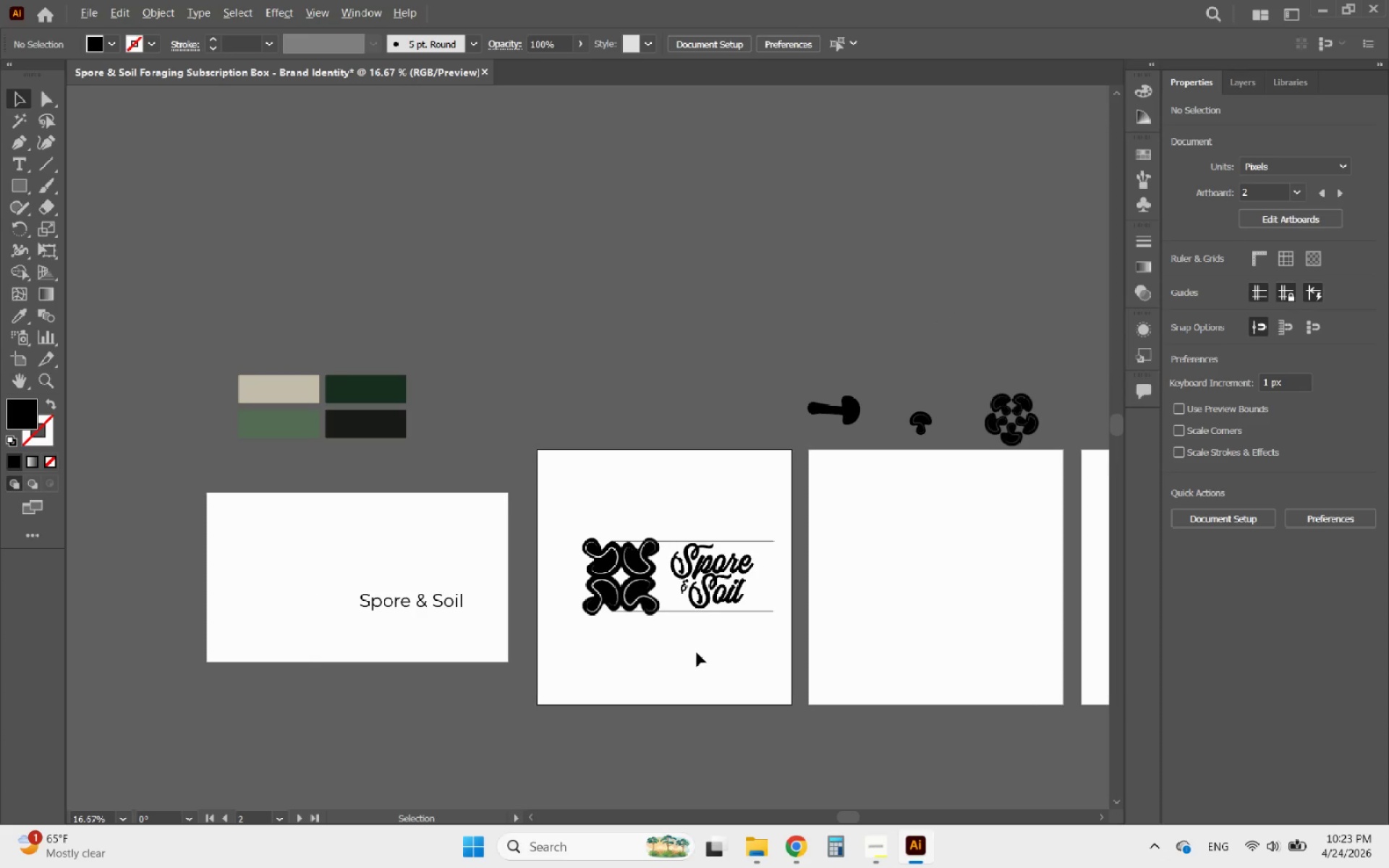 
left_click([700, 597])
 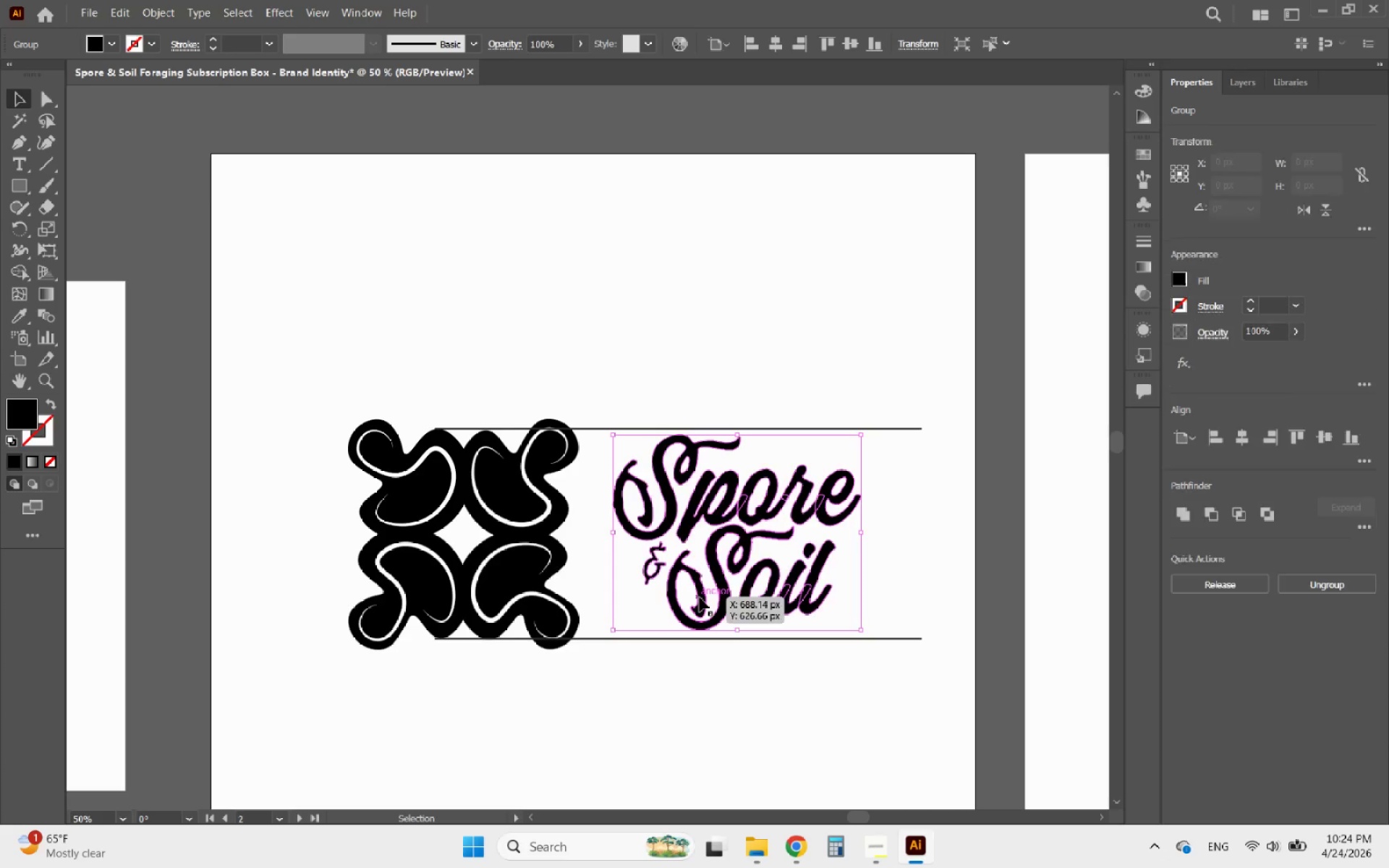 
scroll: coordinate [700, 597], scroll_direction: up, amount: 3.0
 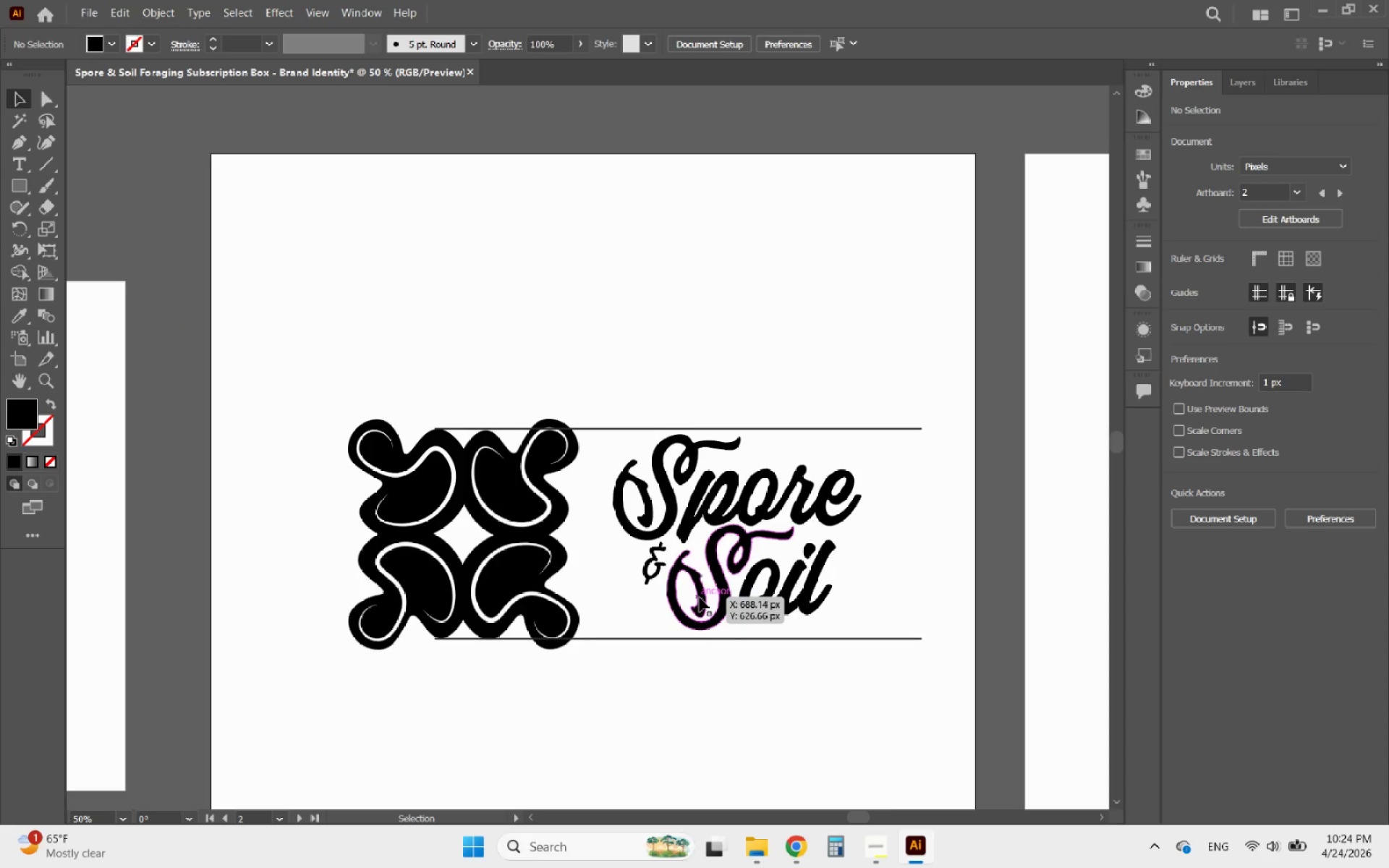 
hold_key(key=ShiftLeft, duration=2.8)
left_click_drag(start_coordinate=[736, 436], to_coordinate=[730, 417])
 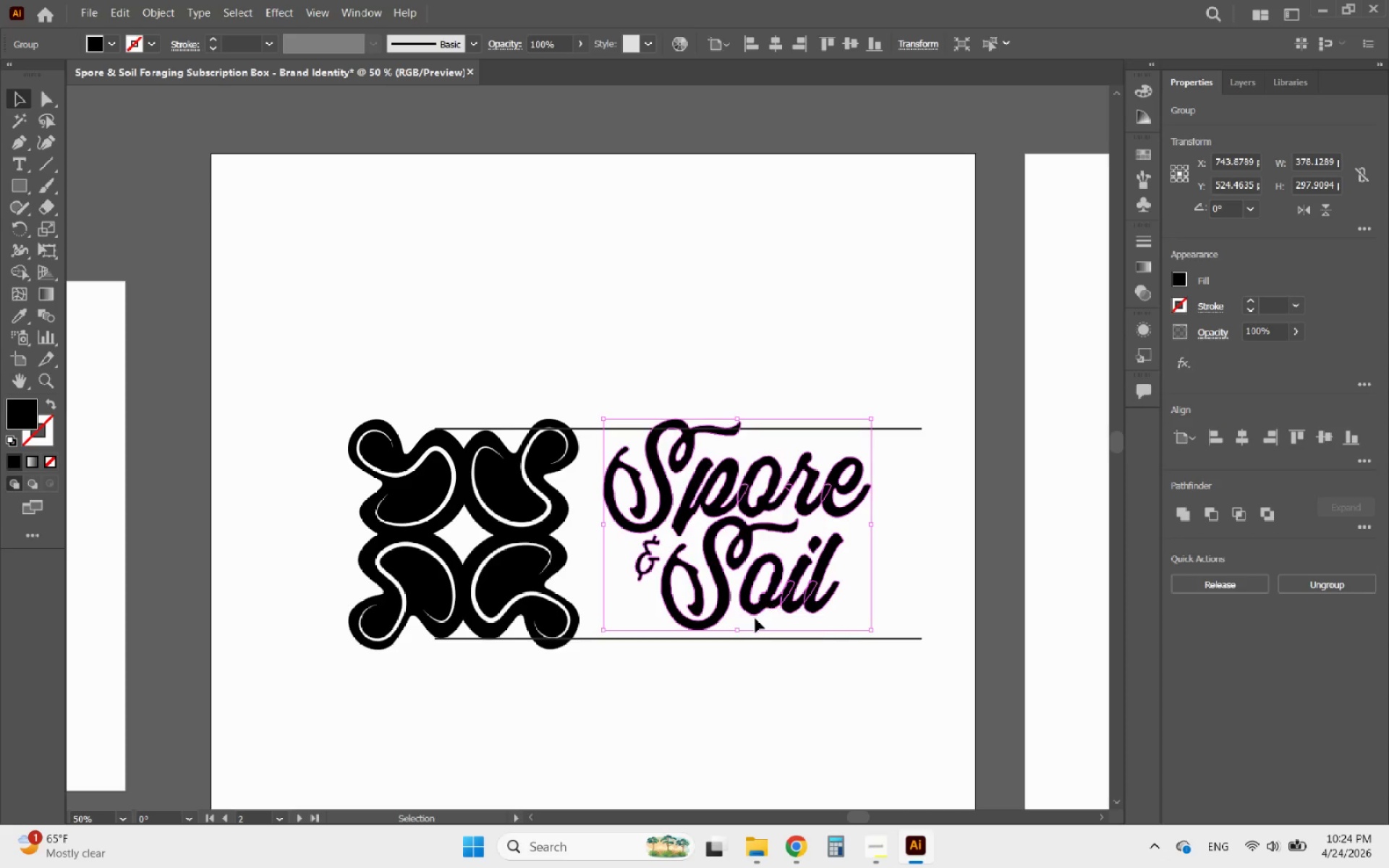 
hold_key(key=ShiftLeft, duration=2.45)
left_click_drag(start_coordinate=[739, 631], to_coordinate=[728, 642])
 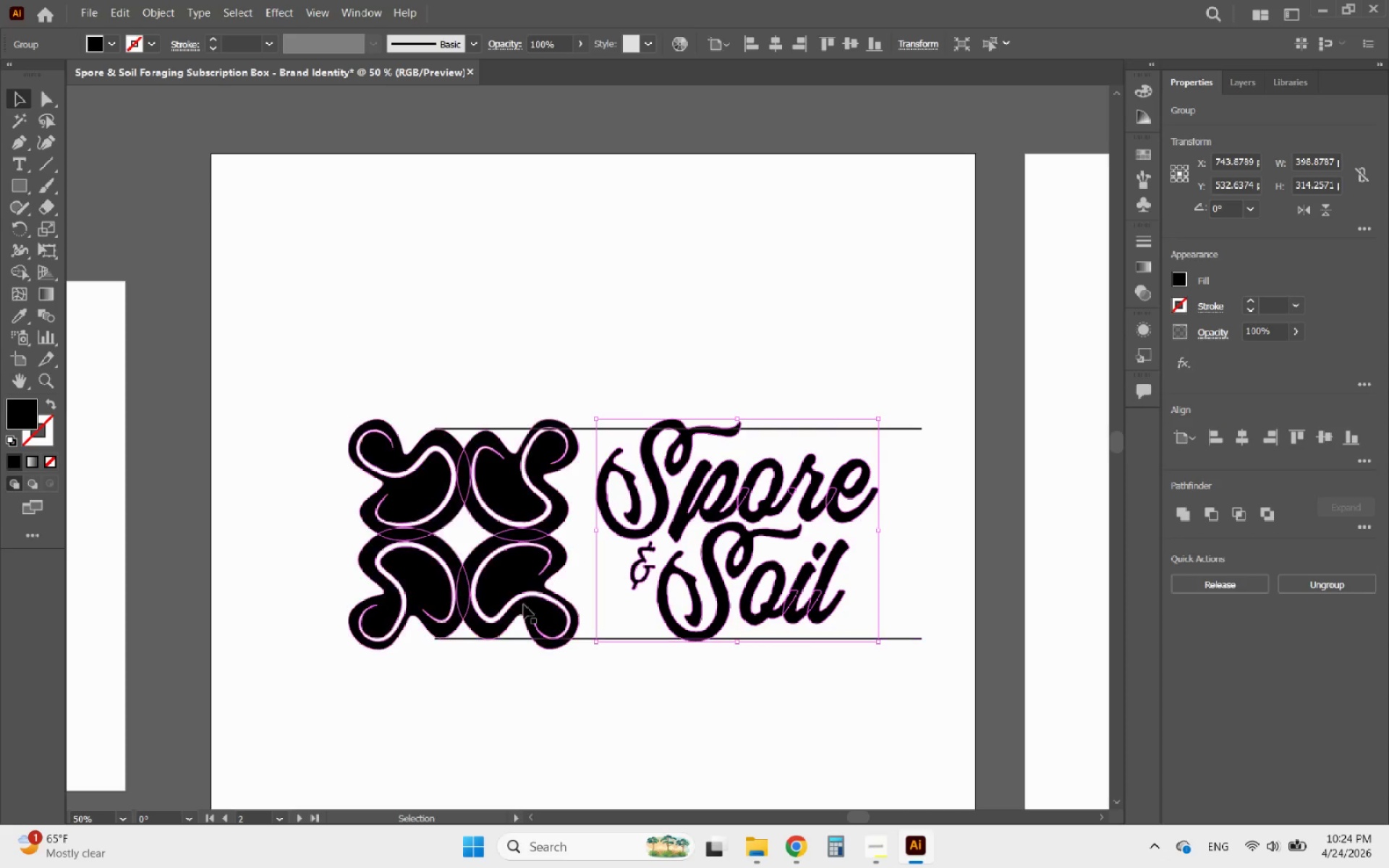 
left_click([506, 578])
 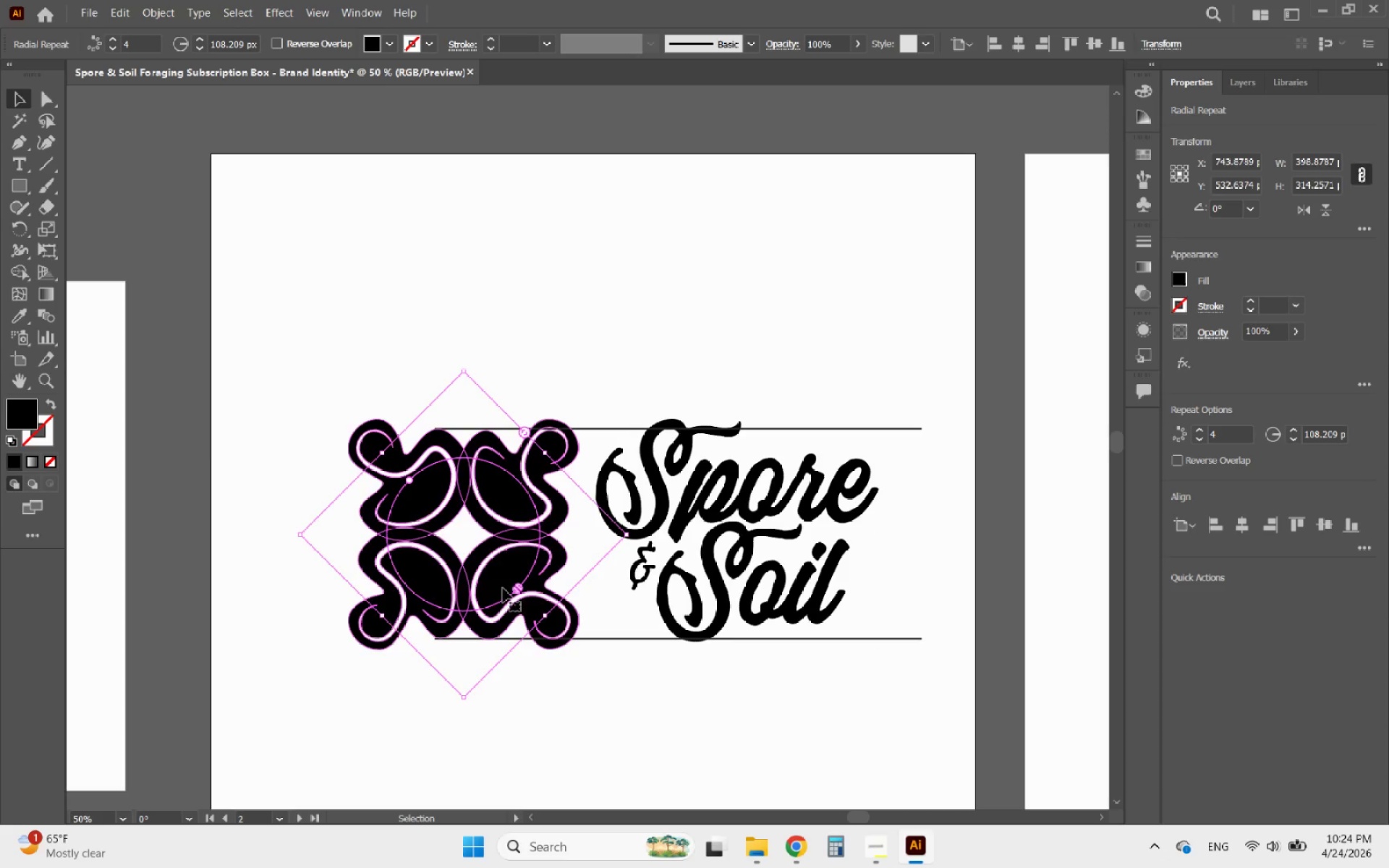 
hold_key(key=ShiftLeft, duration=2.16)
left_click_drag(start_coordinate=[464, 698], to_coordinate=[456, 643])
 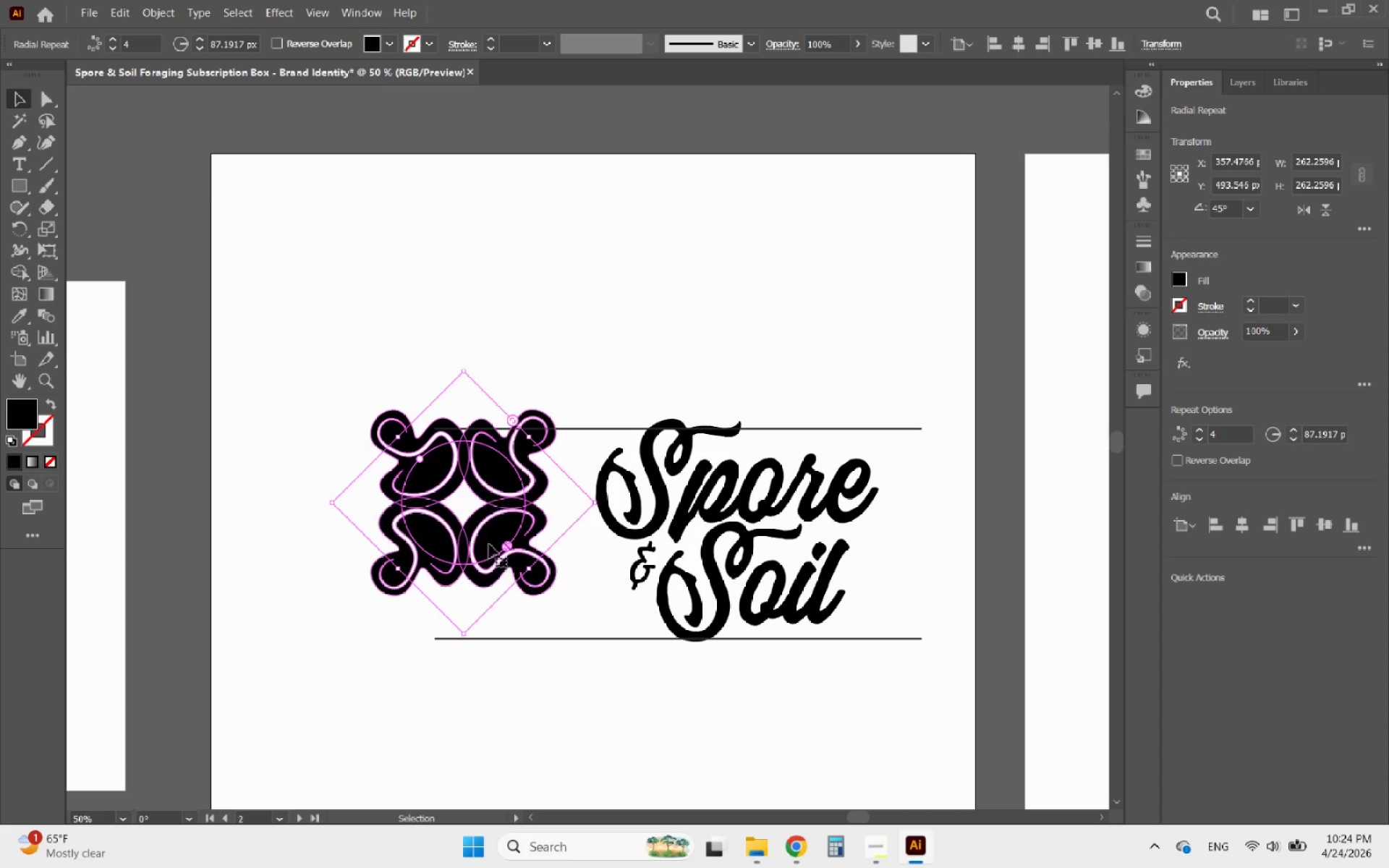 
left_click_drag(start_coordinate=[489, 540], to_coordinate=[487, 571])
 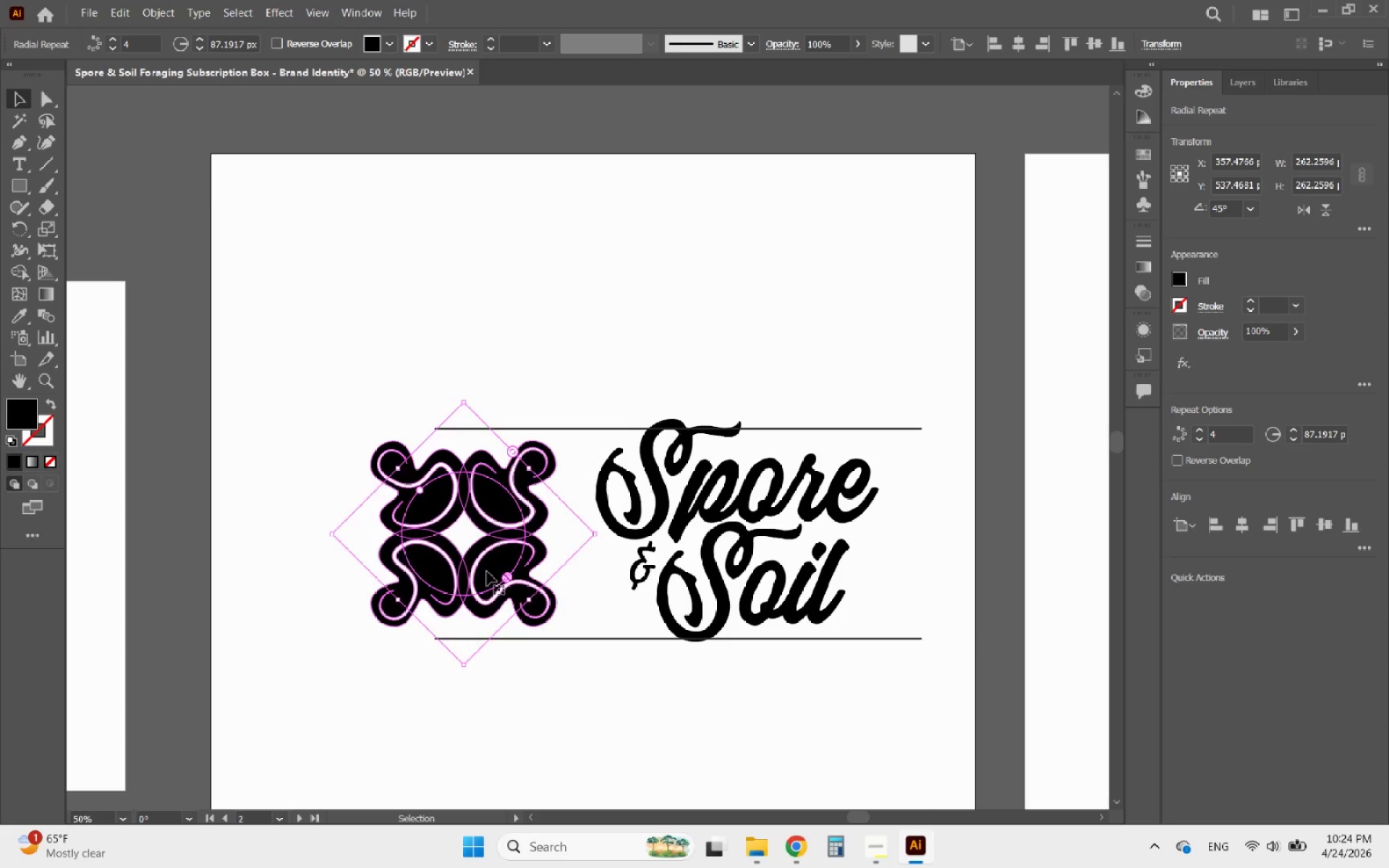 
key(Control+Z)
 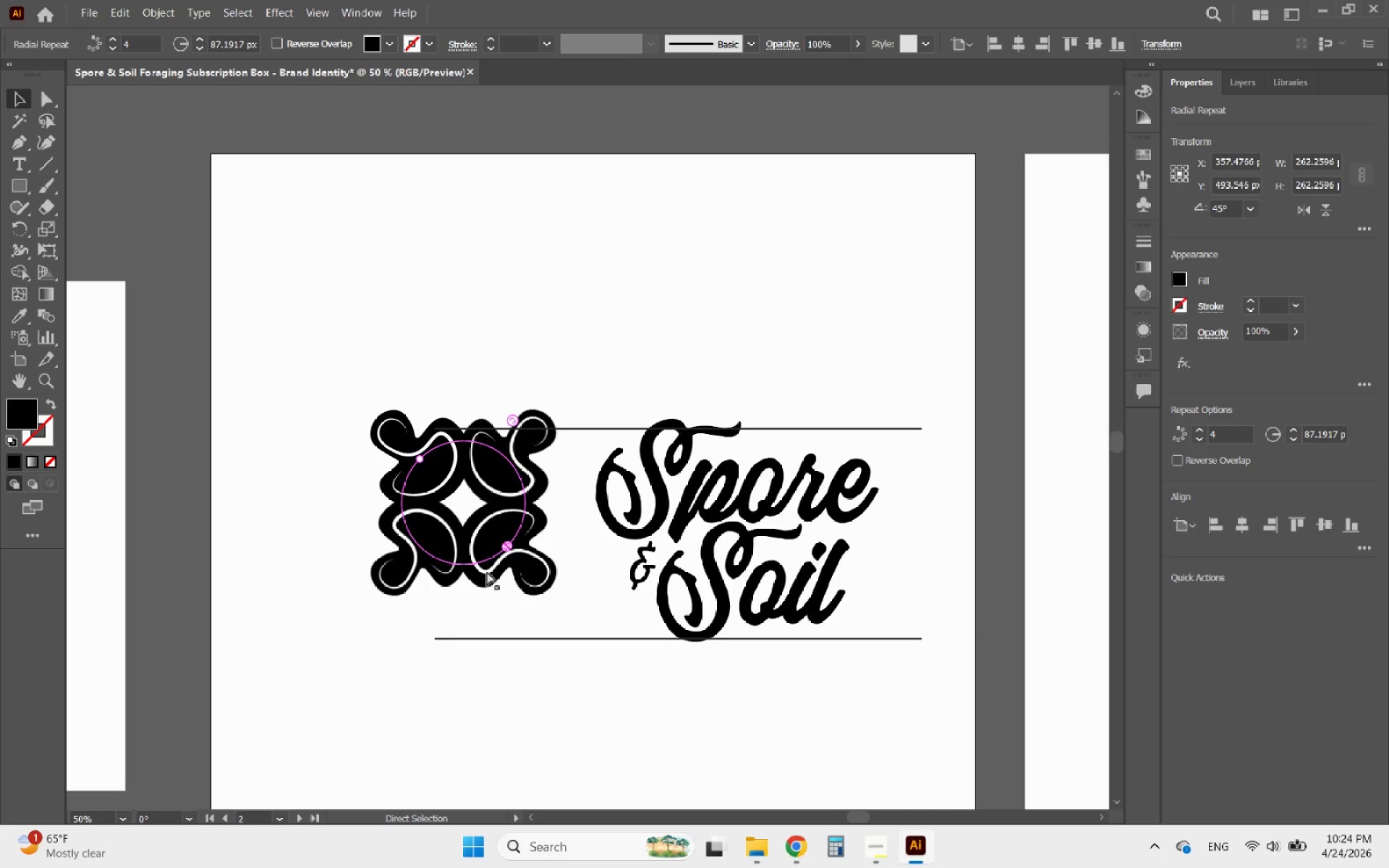 
key(Control+Z)
 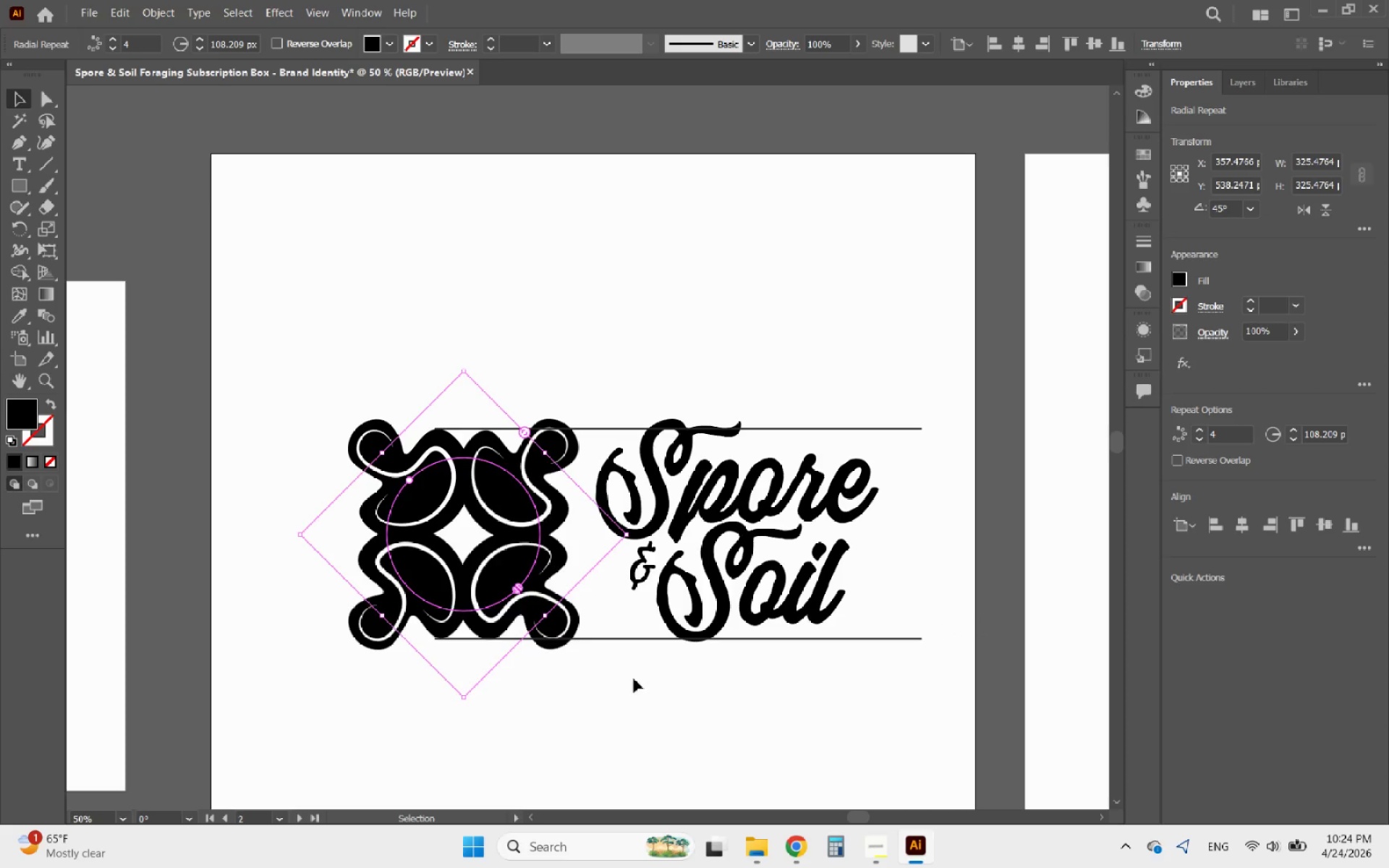 
left_click([634, 681])
 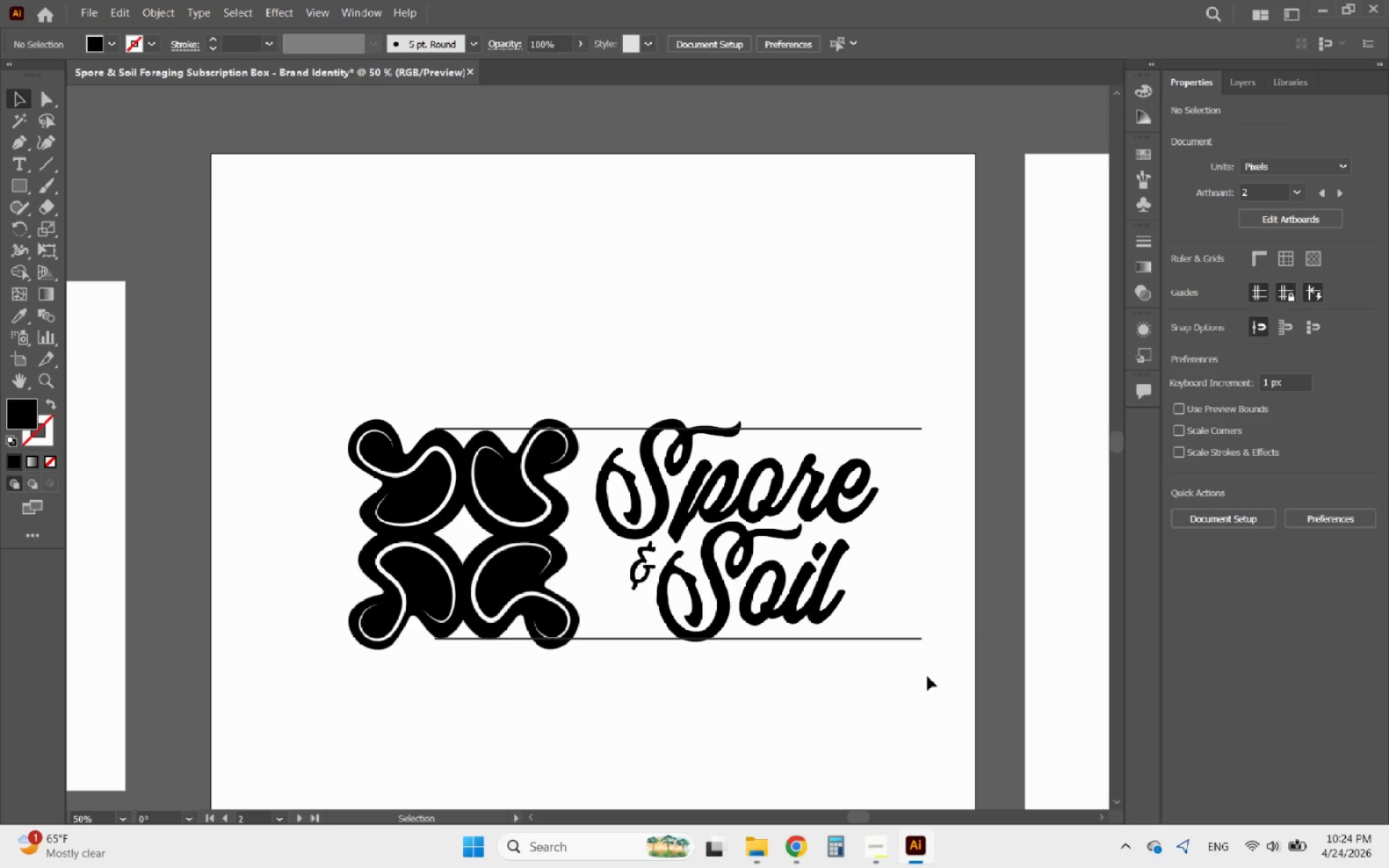 
left_click_drag(start_coordinate=[964, 666], to_coordinate=[898, 386])
 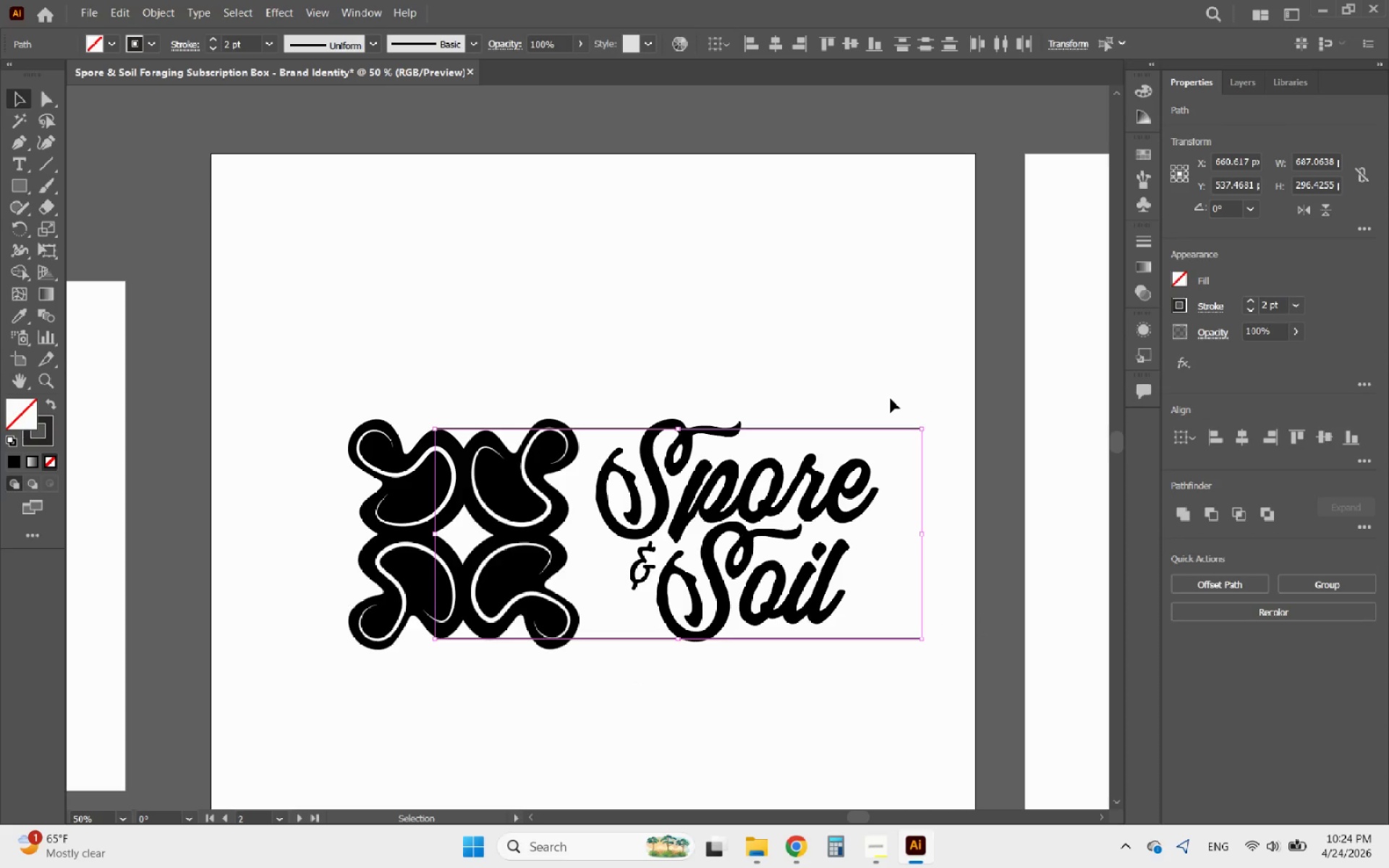 
key(Delete)
 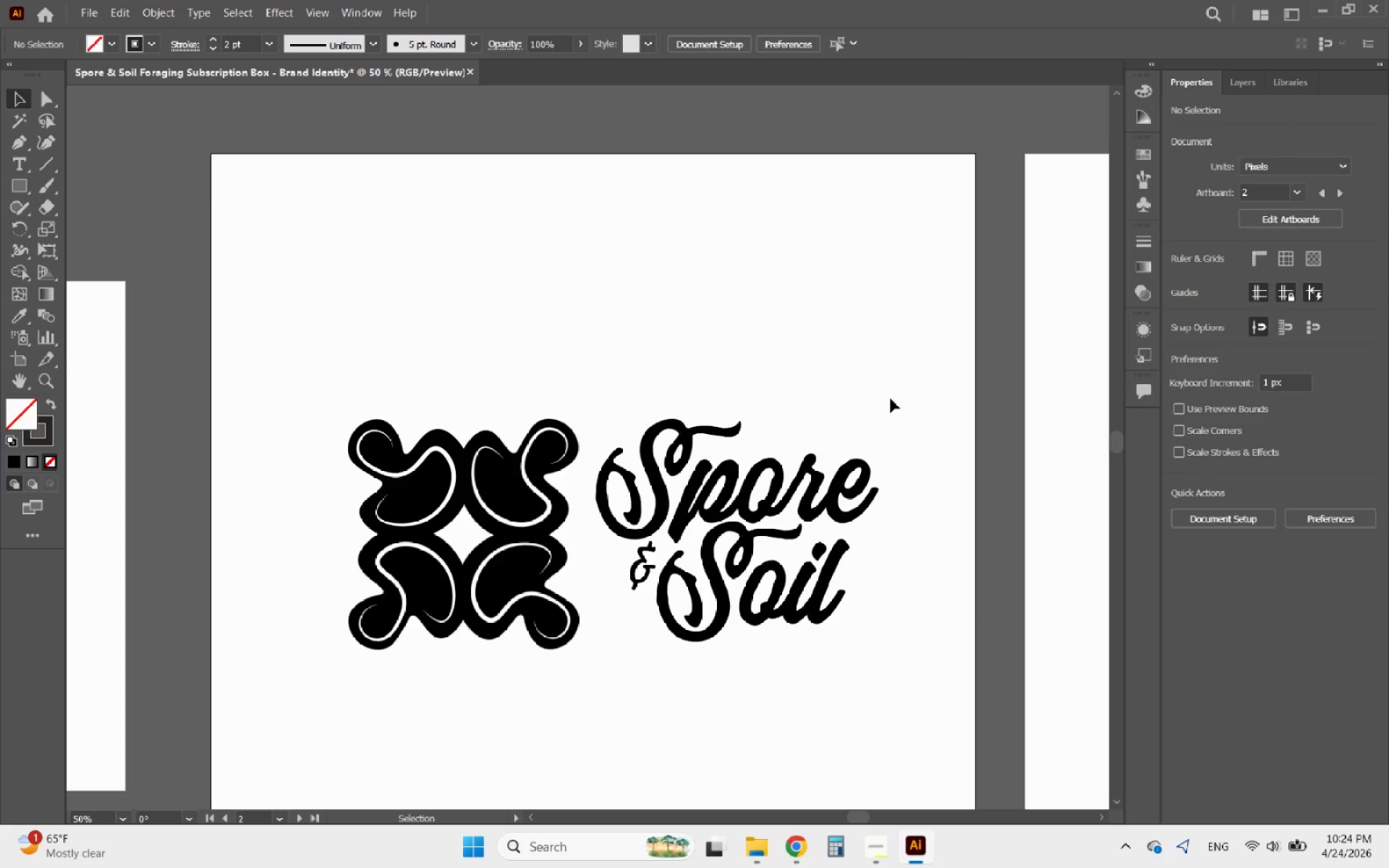 
hold_key(key=AltLeft, duration=1.22)
scroll: coordinate [450, 505], scroll_direction: down, amount: 3.0
 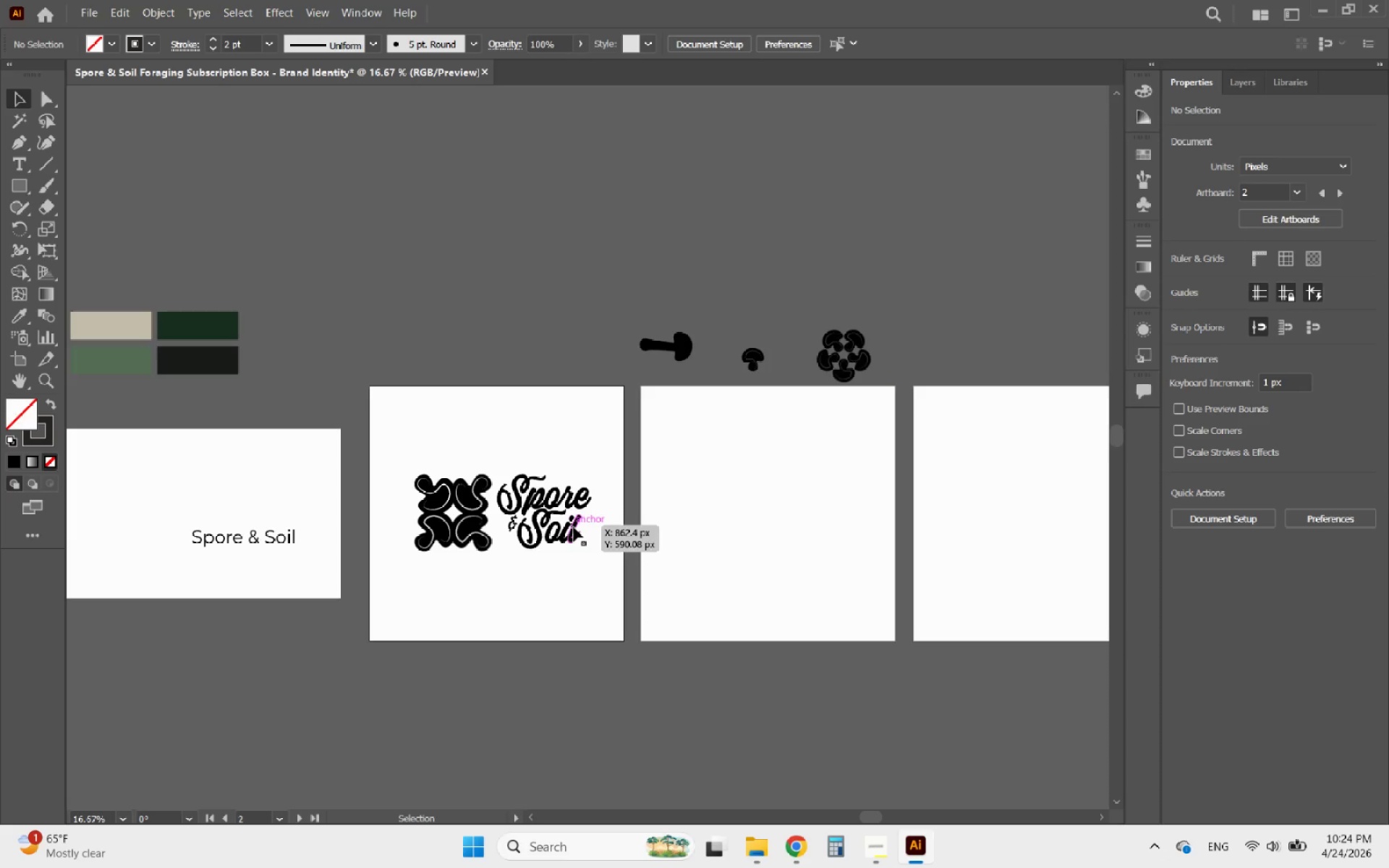 
hold_key(key=AltLeft, duration=1.44)
scroll: coordinate [438, 553], scroll_direction: up, amount: 2.0
 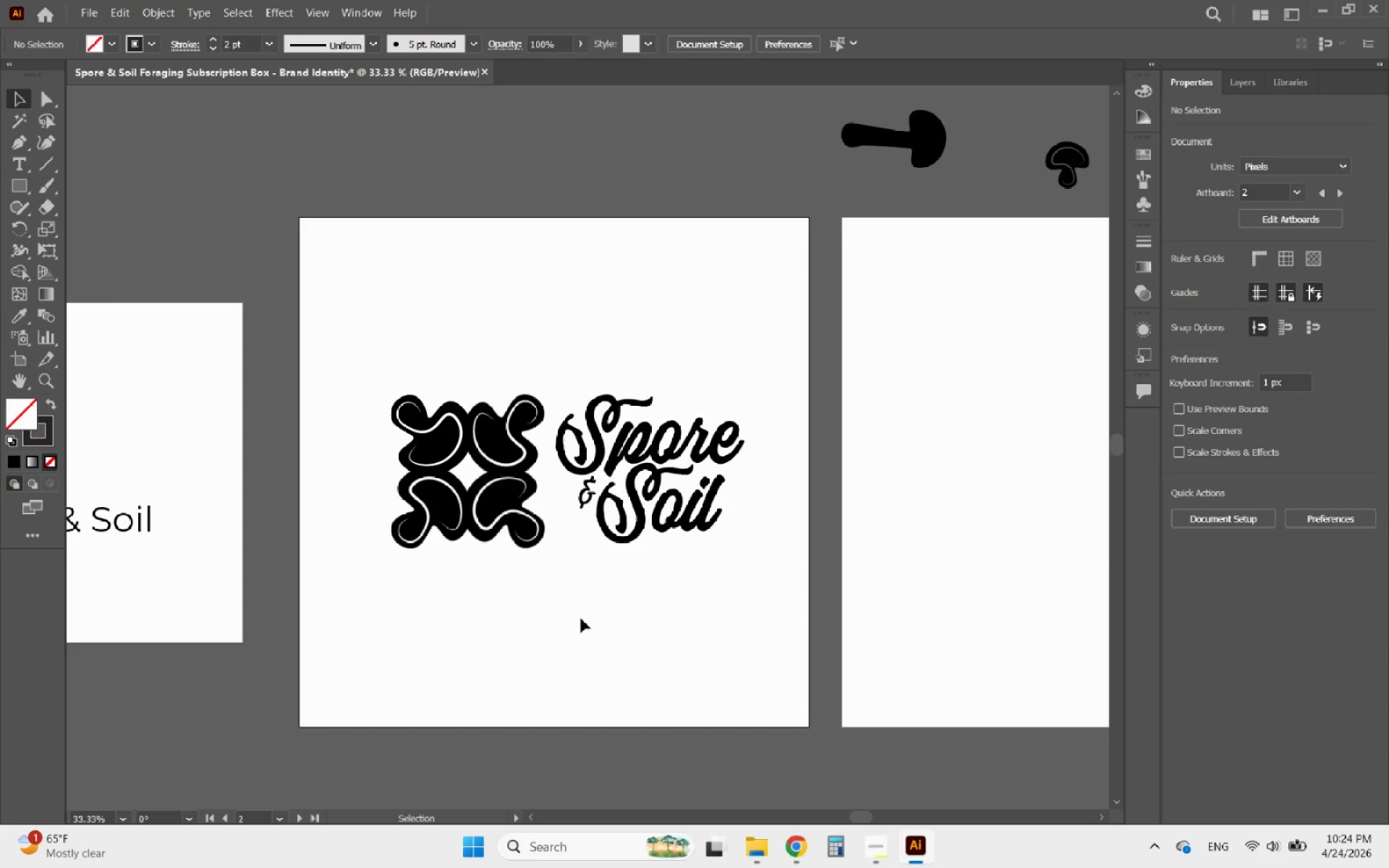 
left_click_drag(start_coordinate=[653, 629], to_coordinate=[349, 339])
 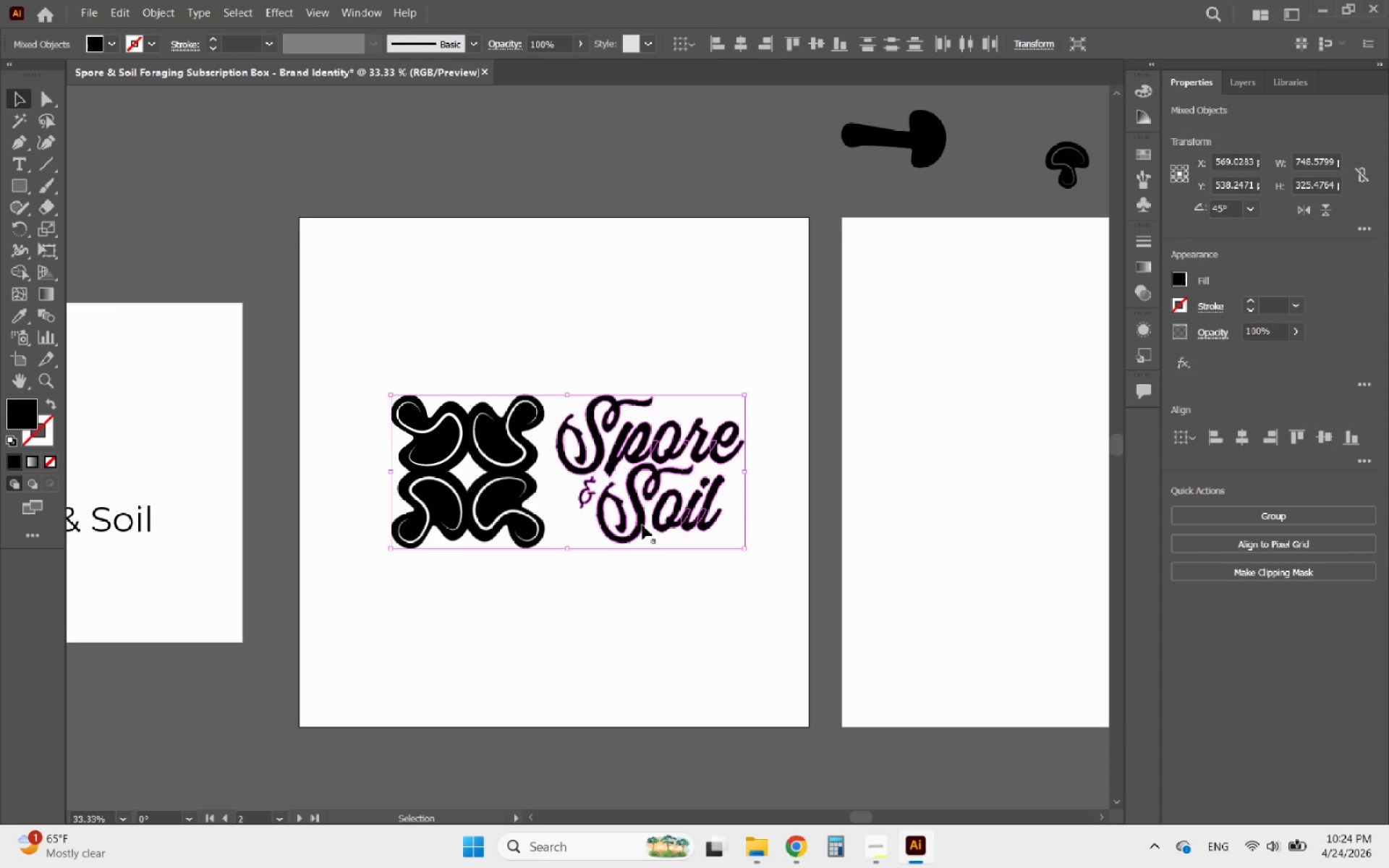 
left_click_drag(start_coordinate=[642, 525], to_coordinate=[620, 529])
 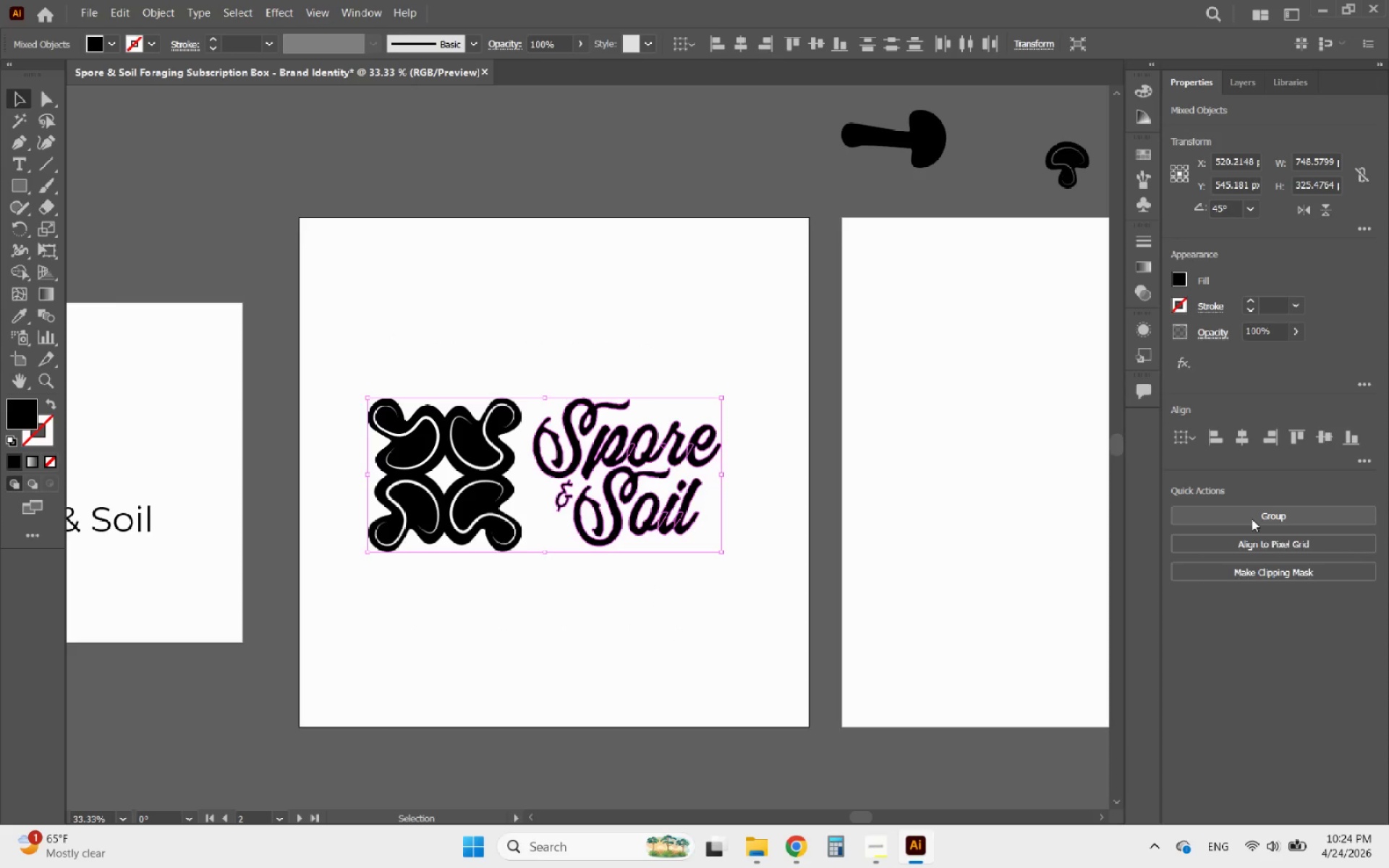 
left_click([1257, 516])
 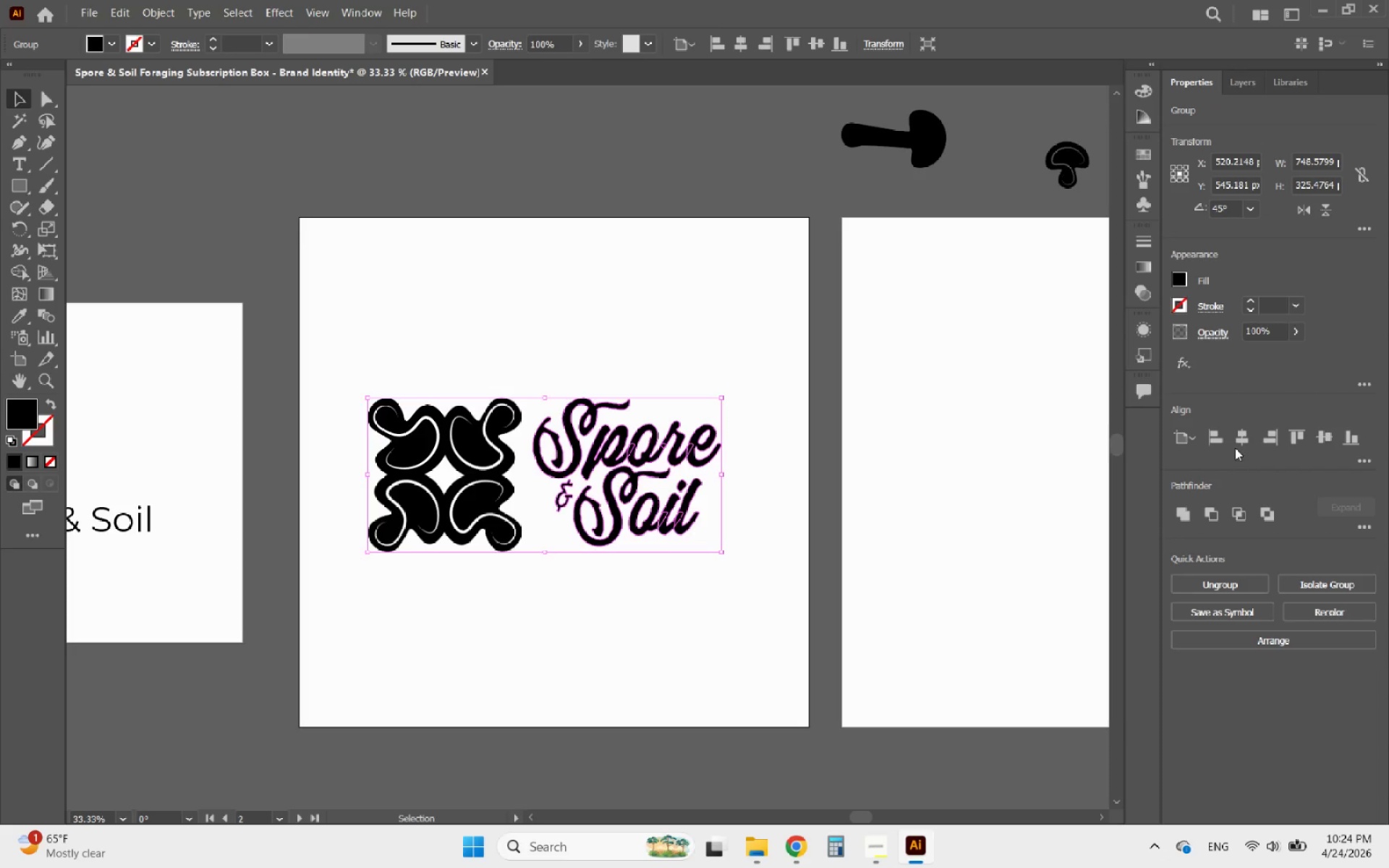 
left_click([1235, 446])
 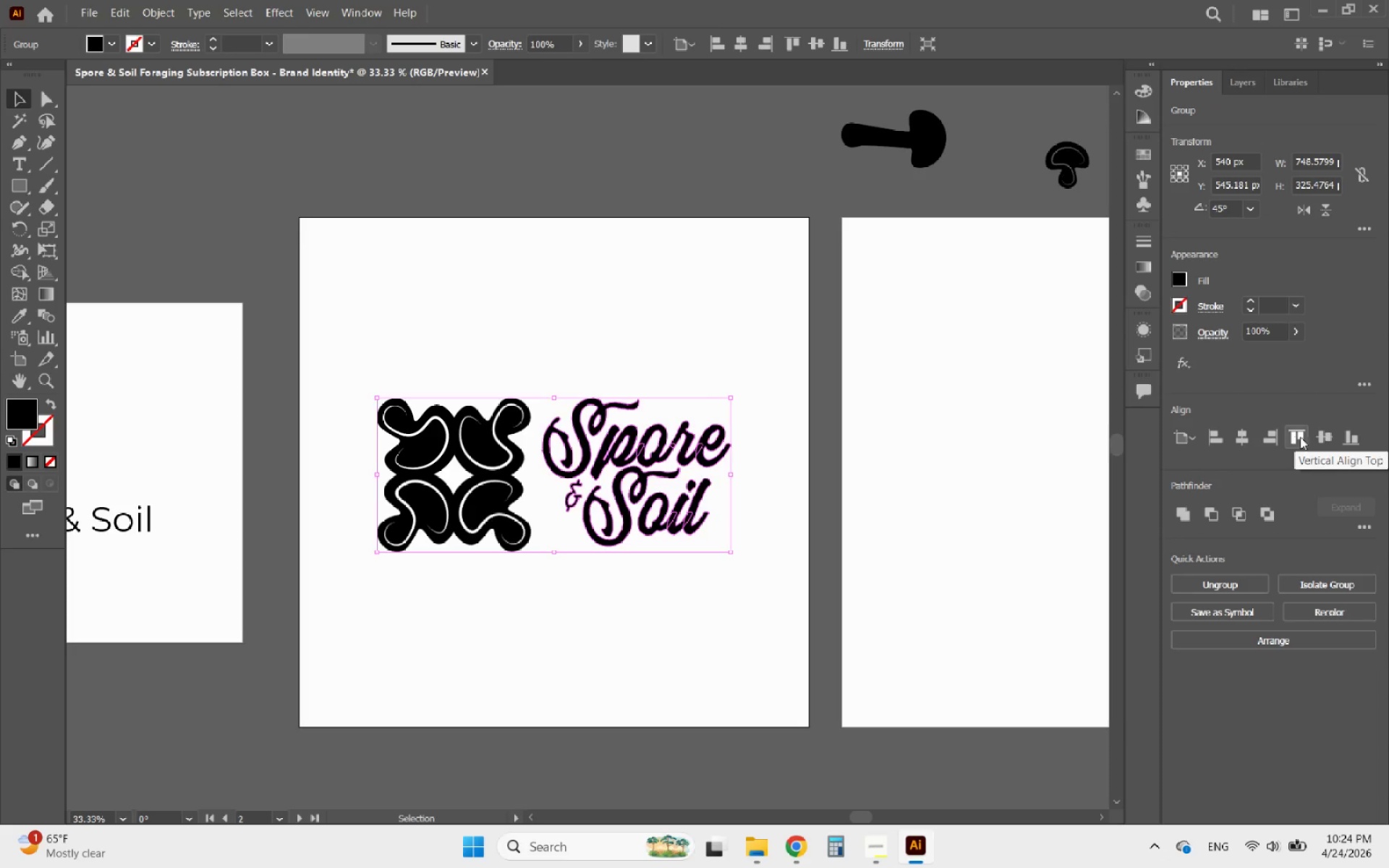 
left_click([1320, 435])
 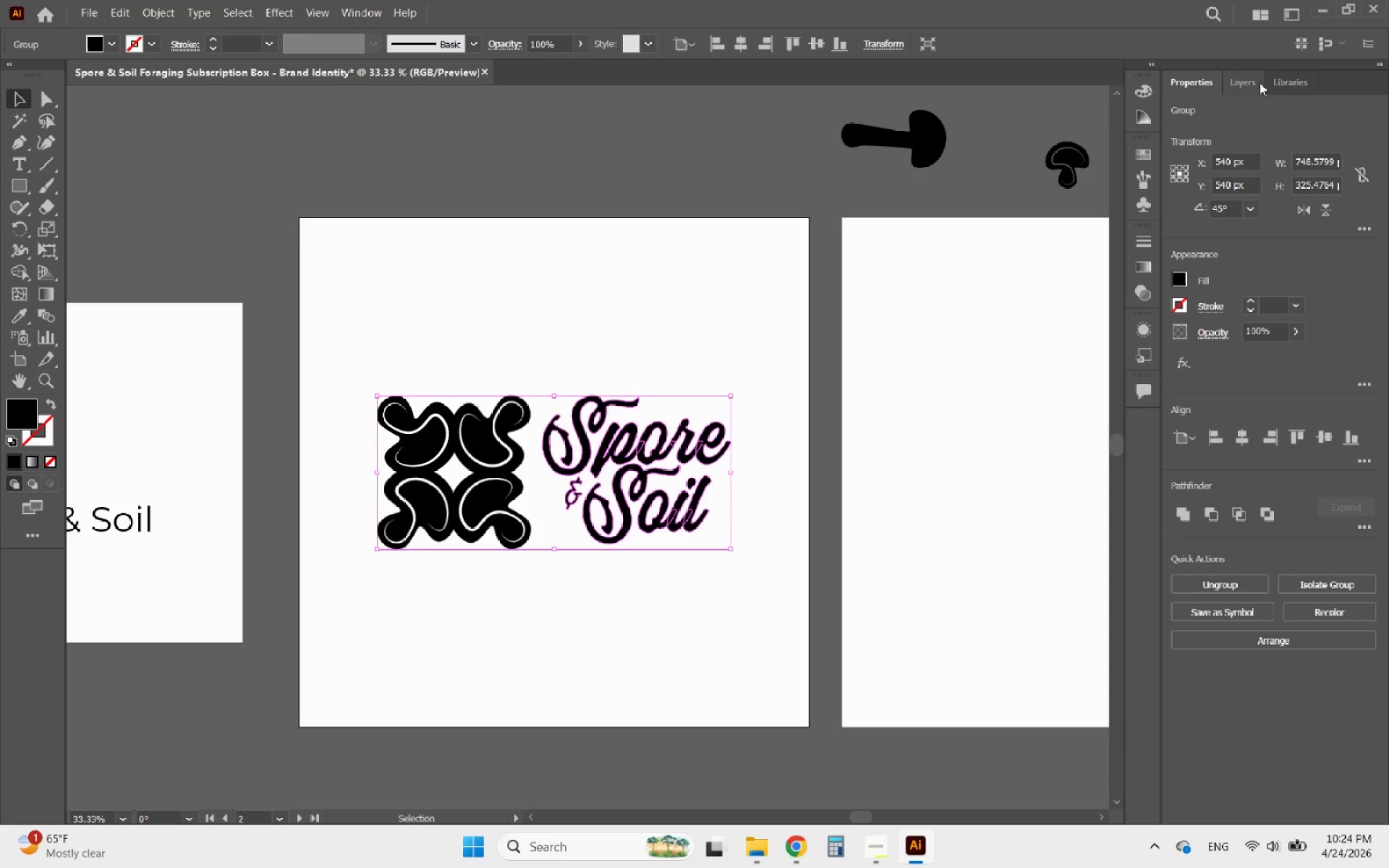 
left_click([1258, 79])
 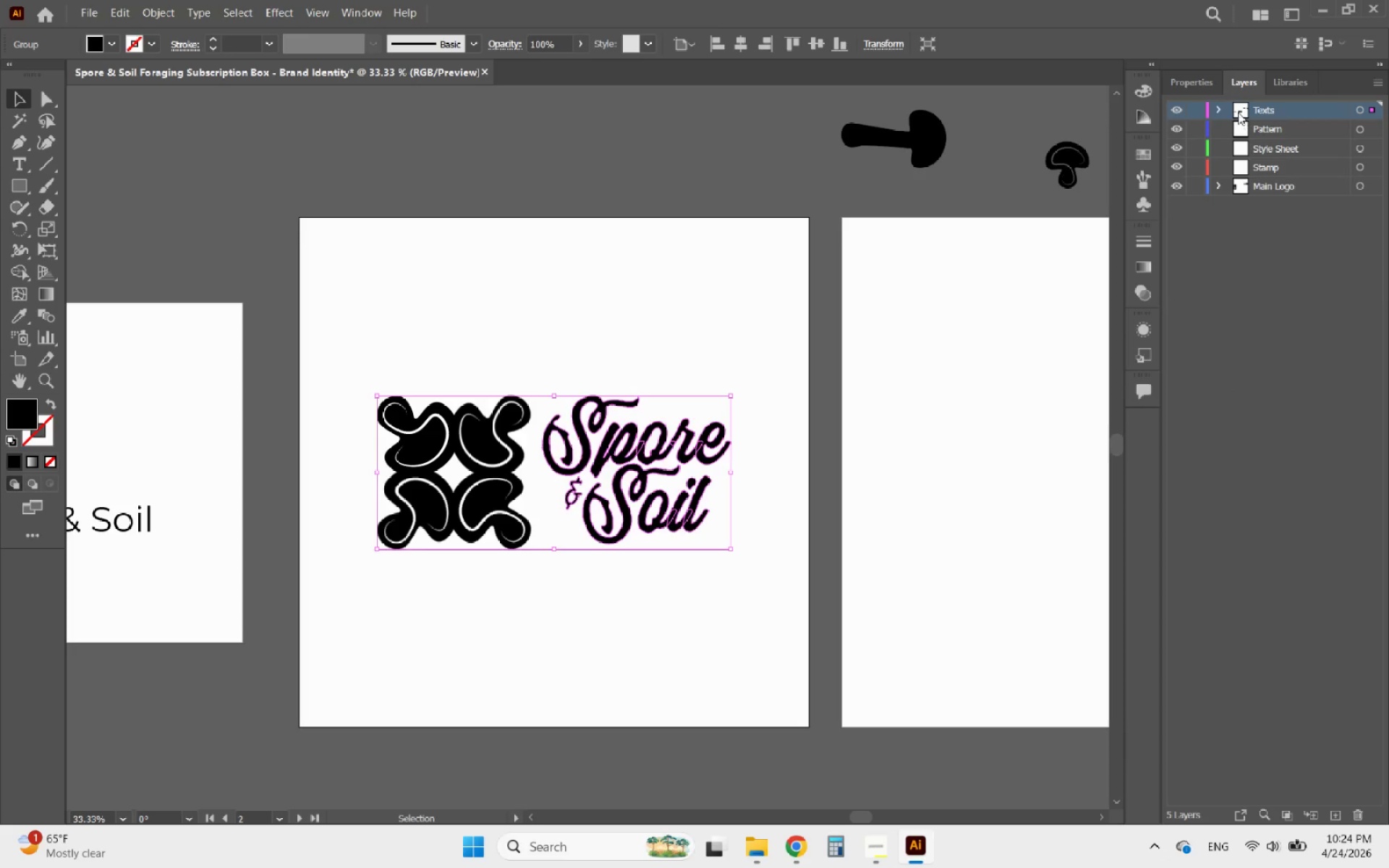 
left_click([1217, 109])
 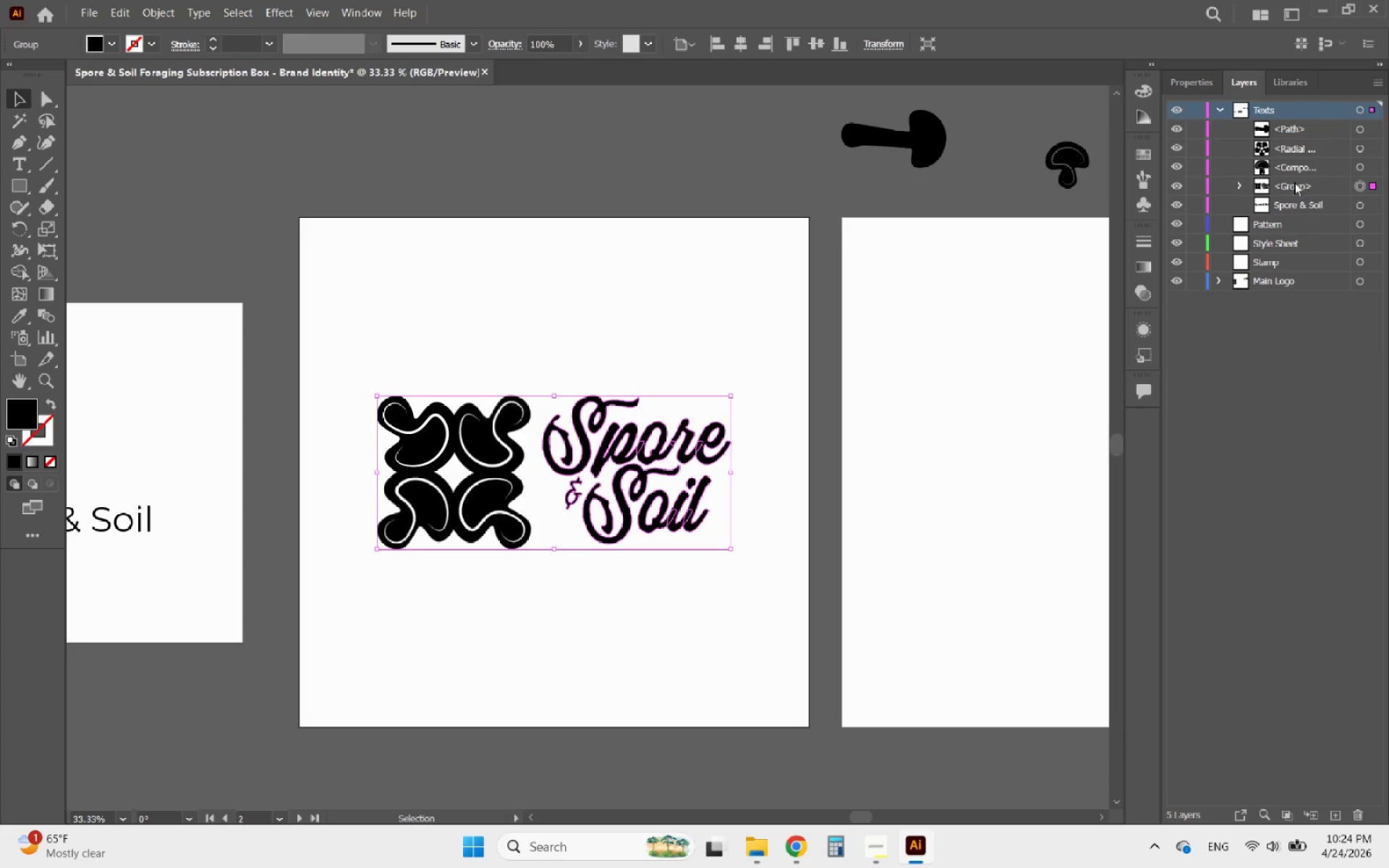 
left_click_drag(start_coordinate=[1296, 184], to_coordinate=[1278, 281])
 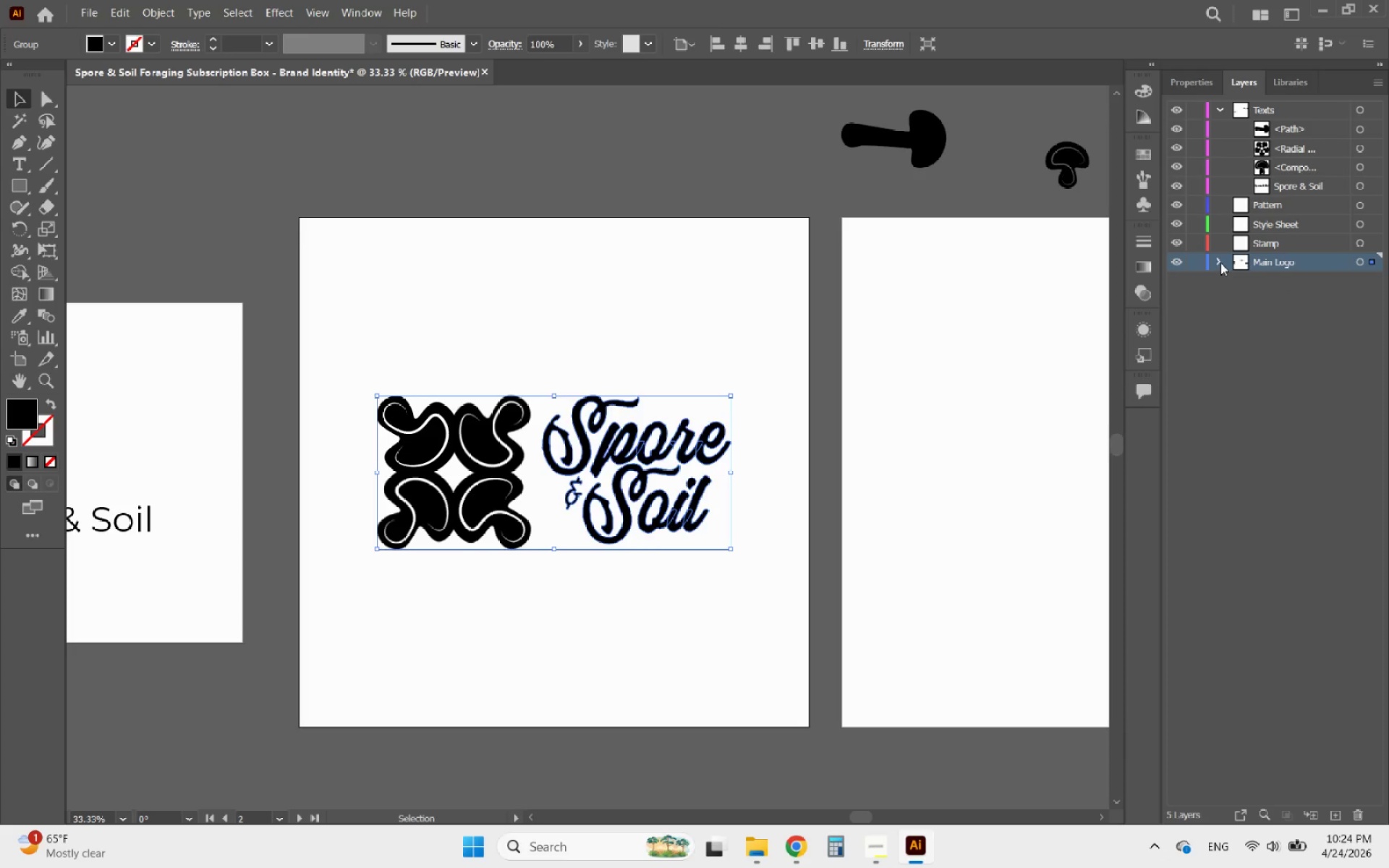 
left_click([1220, 262])
 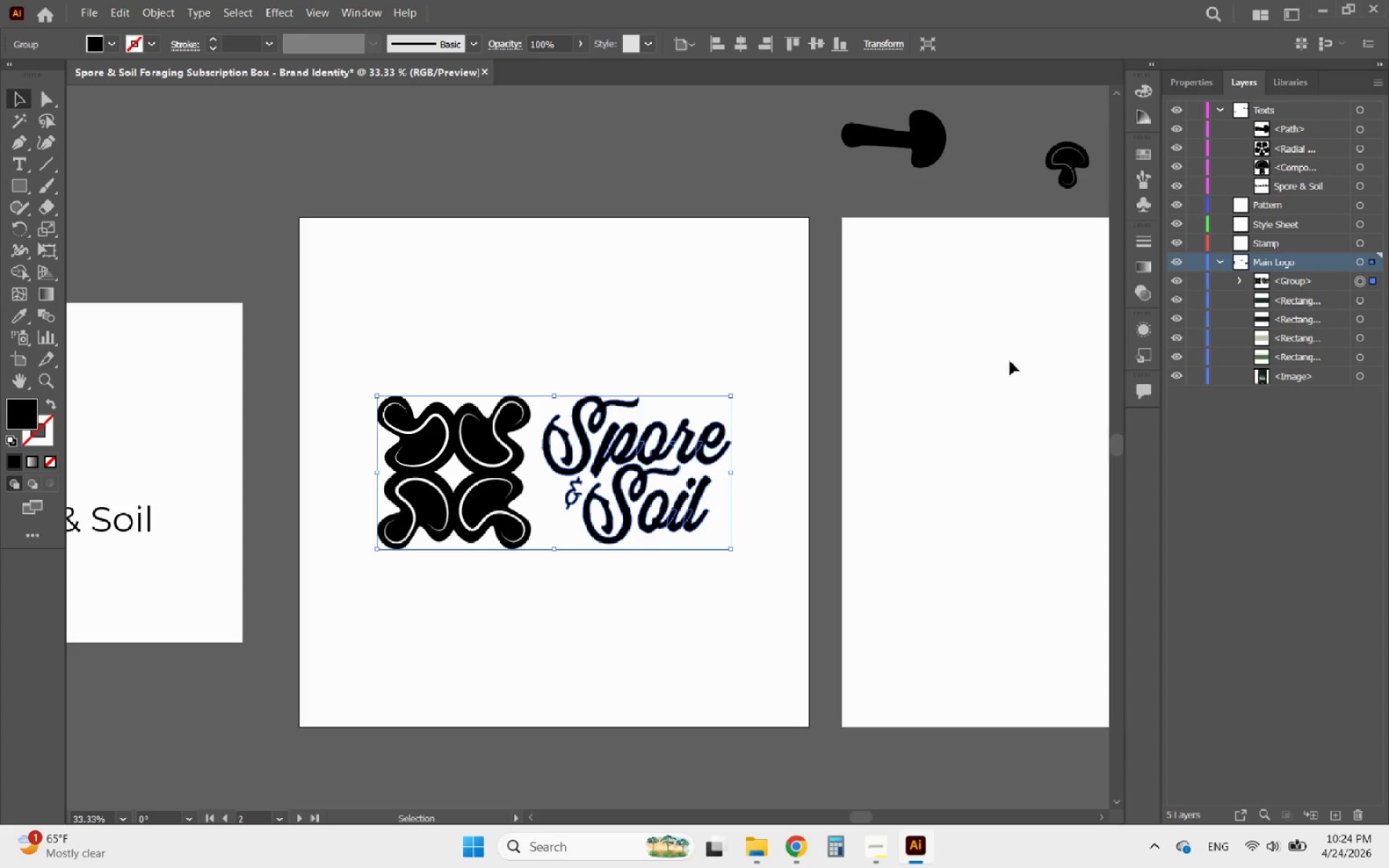 
hold_key(key=AltLeft, duration=0.73)
scroll: coordinate [789, 434], scroll_direction: down, amount: 3.0
 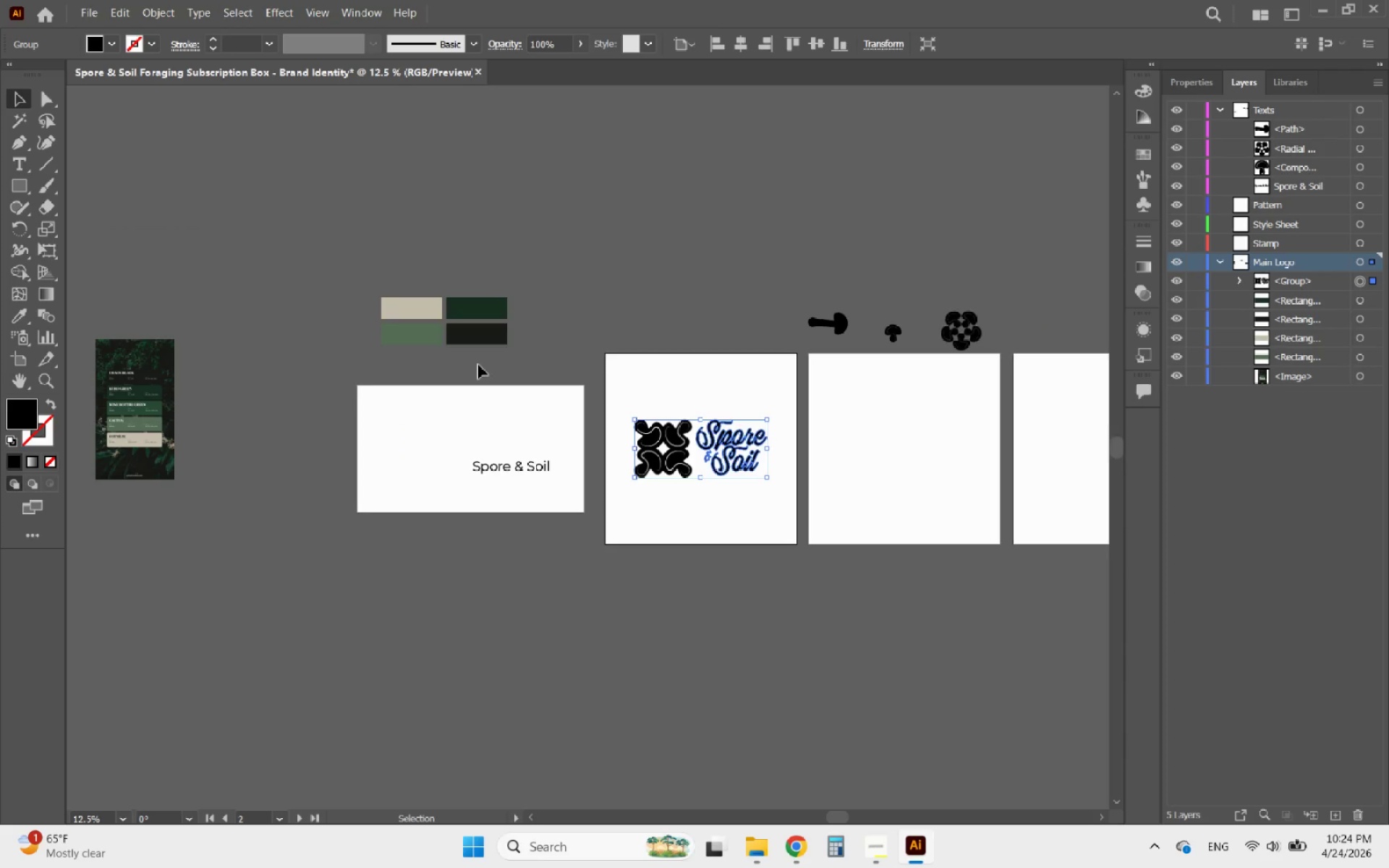 
hold_key(key=AltLeft, duration=0.75)
scroll: coordinate [415, 305], scroll_direction: up, amount: 1.0
 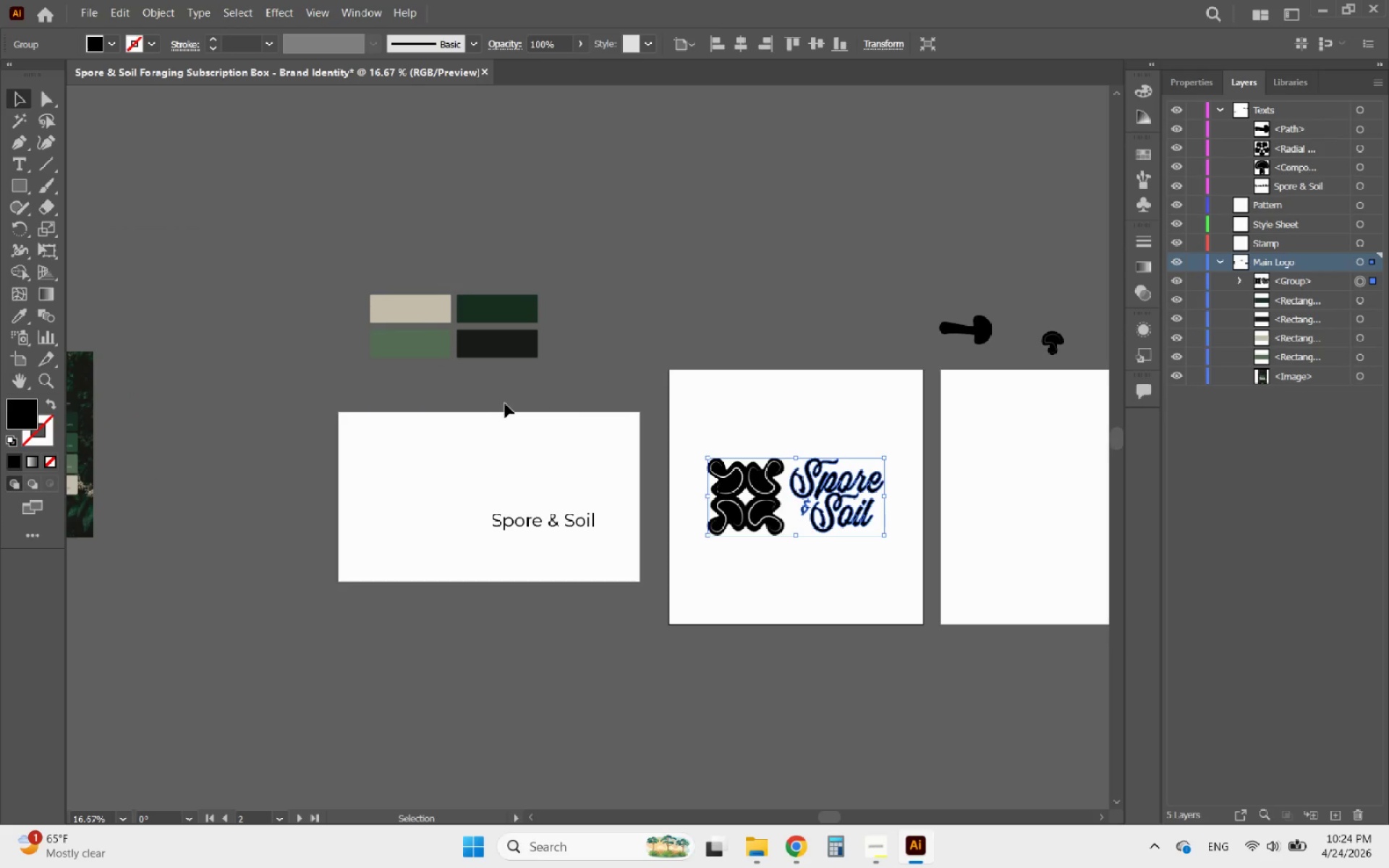 
left_click_drag(start_coordinate=[504, 404], to_coordinate=[348, 285])
 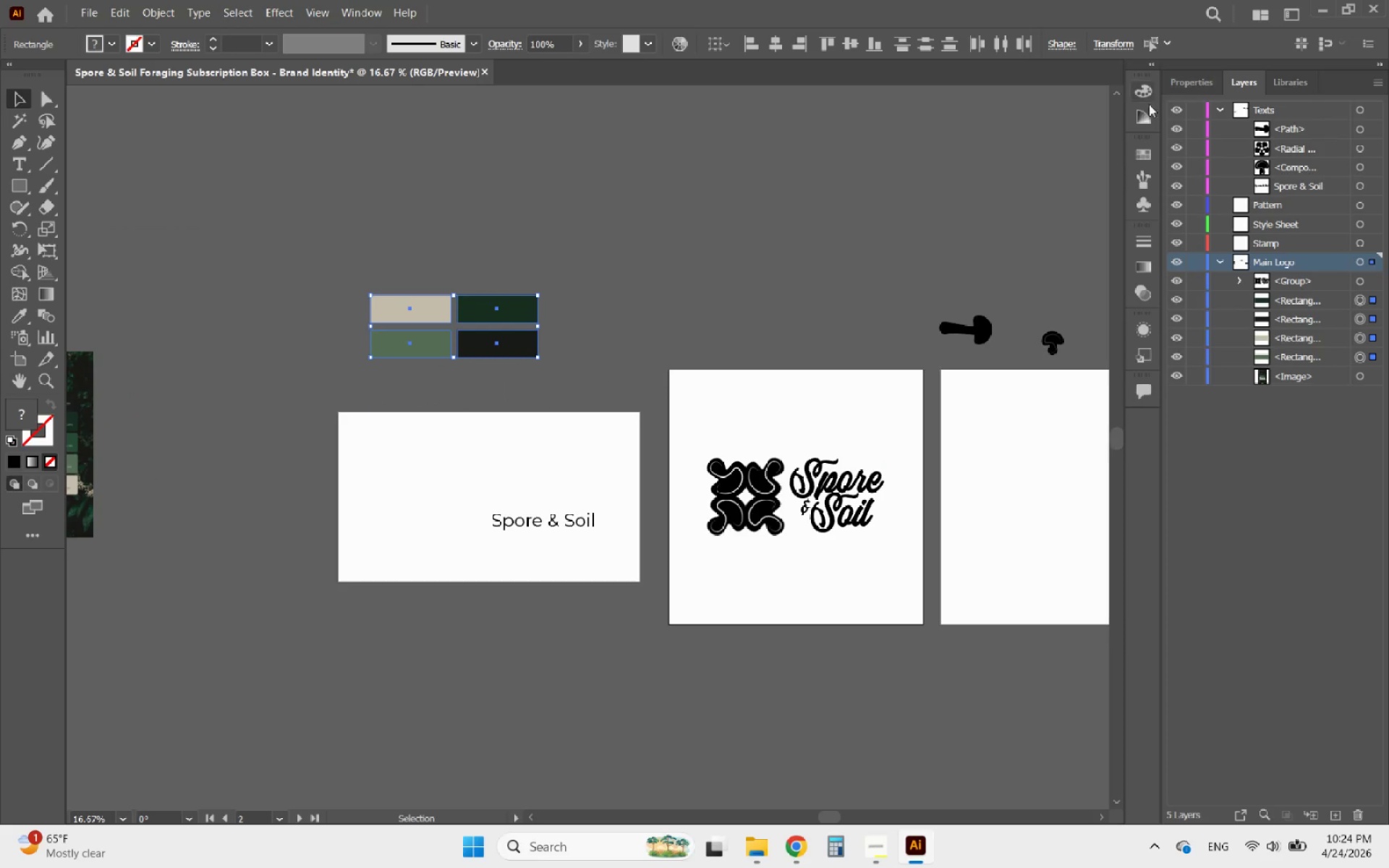 
left_click([1137, 150])
 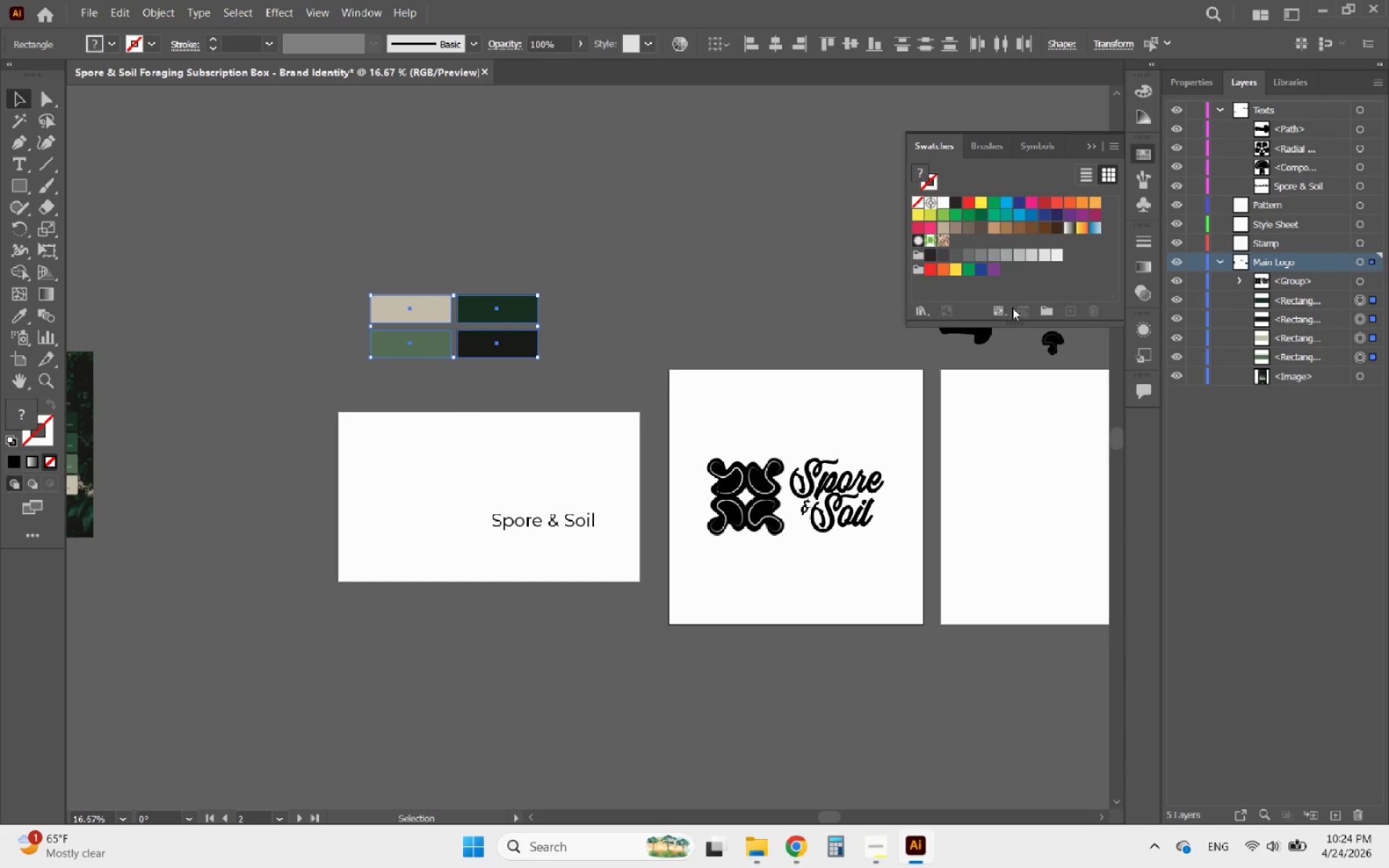 
left_click([1043, 310])
 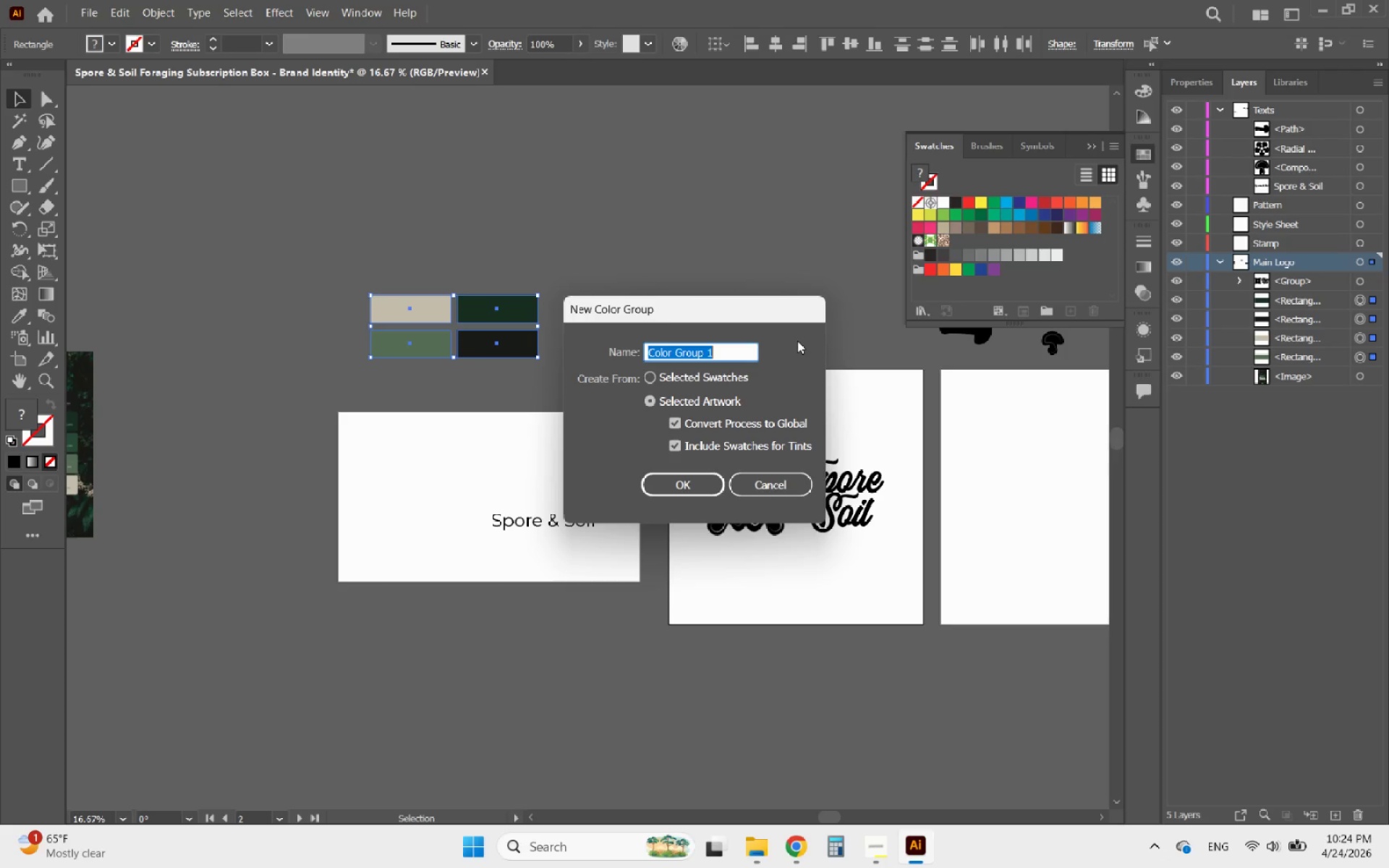 
type(My Colors)
 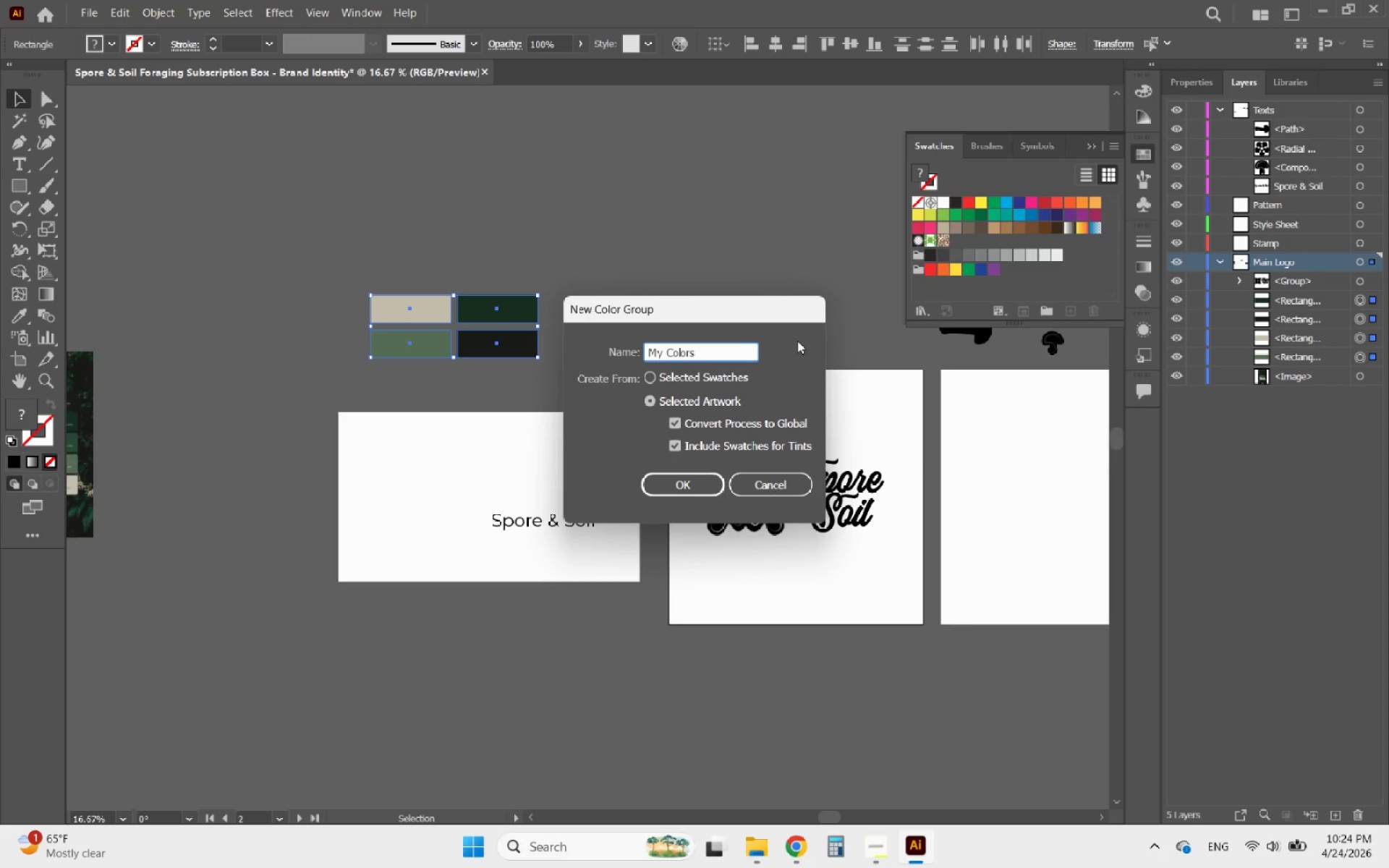 
left_click([672, 485])
 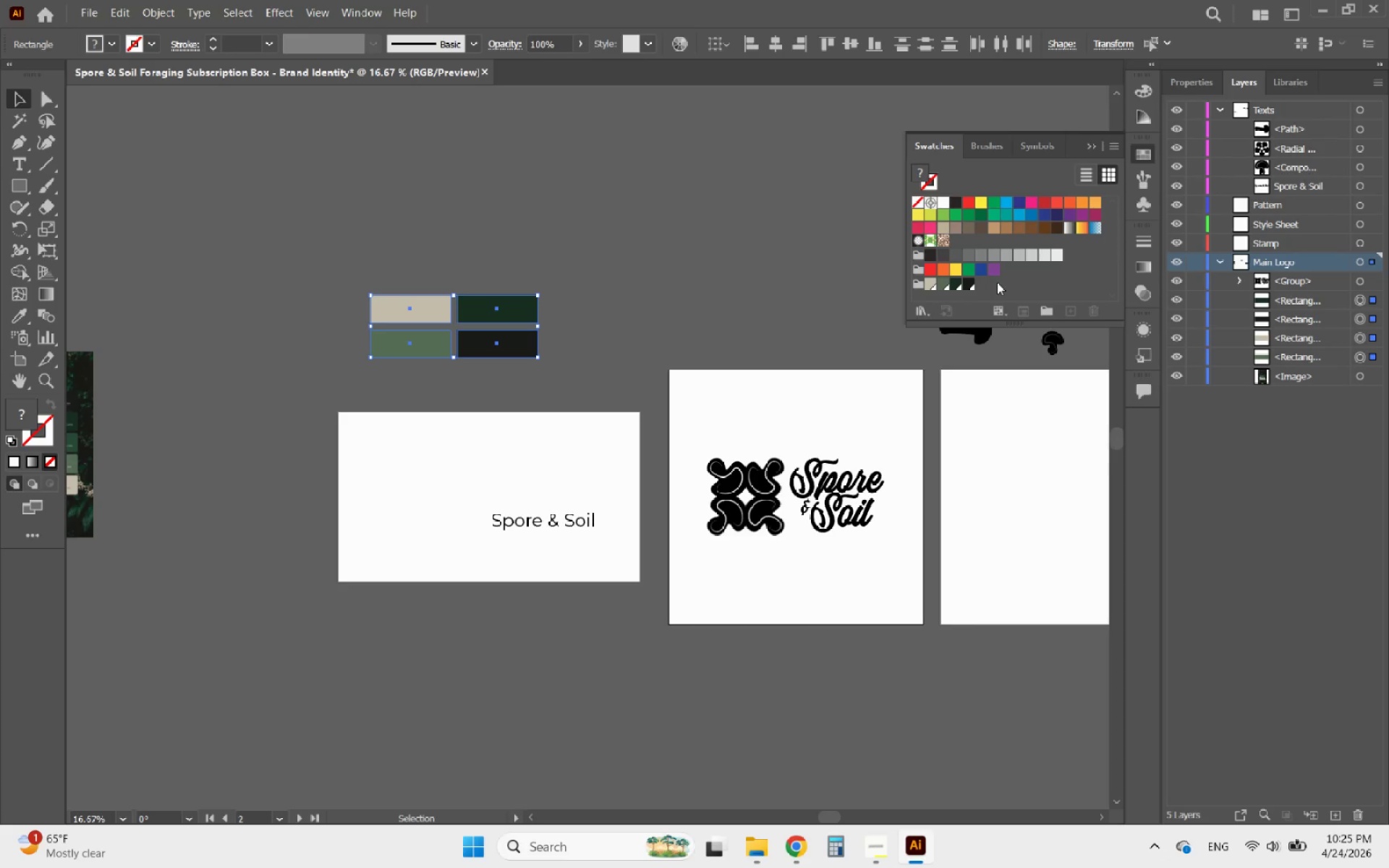 
wait(5.75)
 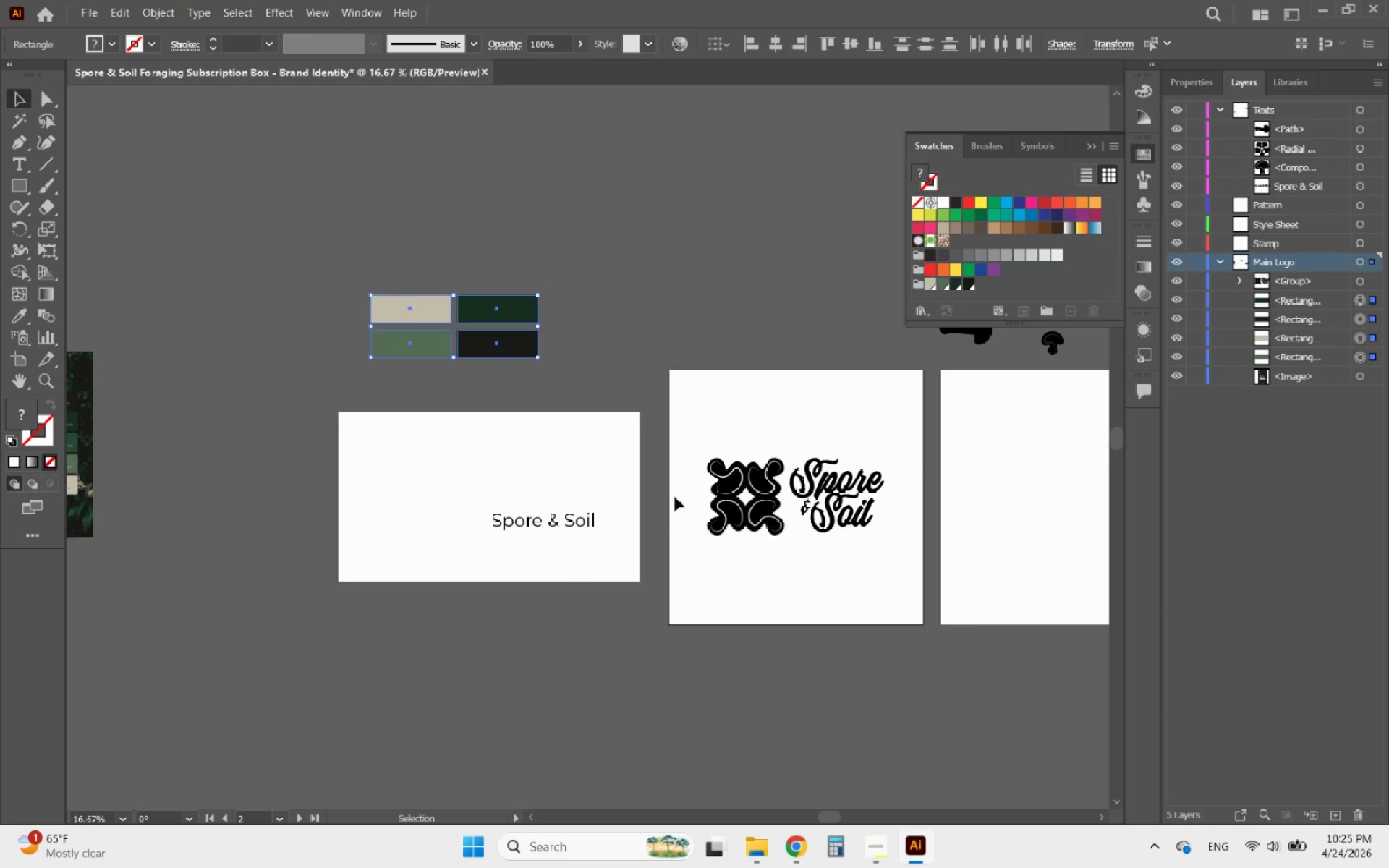 
left_click([717, 597])
 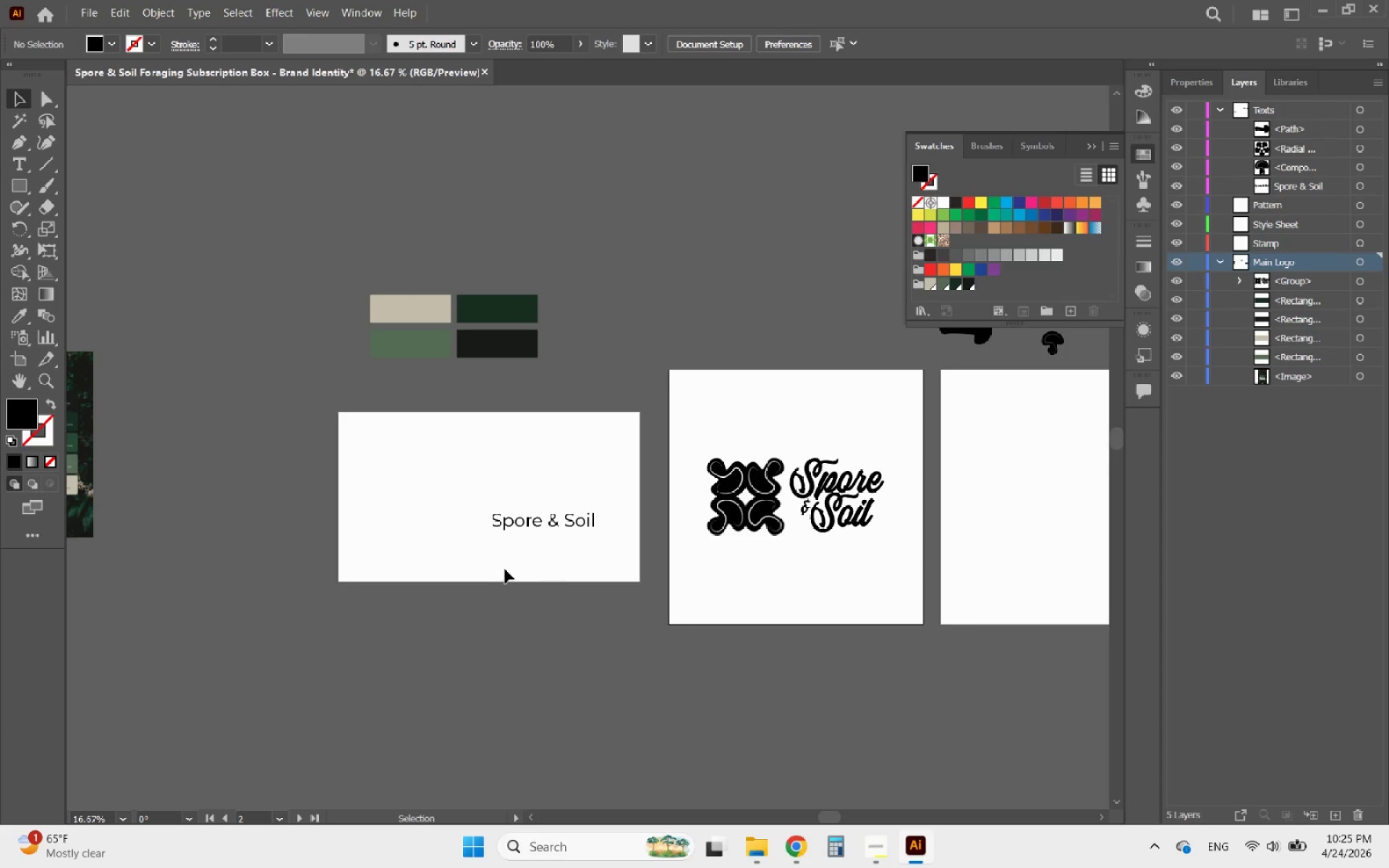 
hold_key(key=AltLeft, duration=1.47)
scroll: coordinate [396, 548], scroll_direction: down, amount: 3.0
 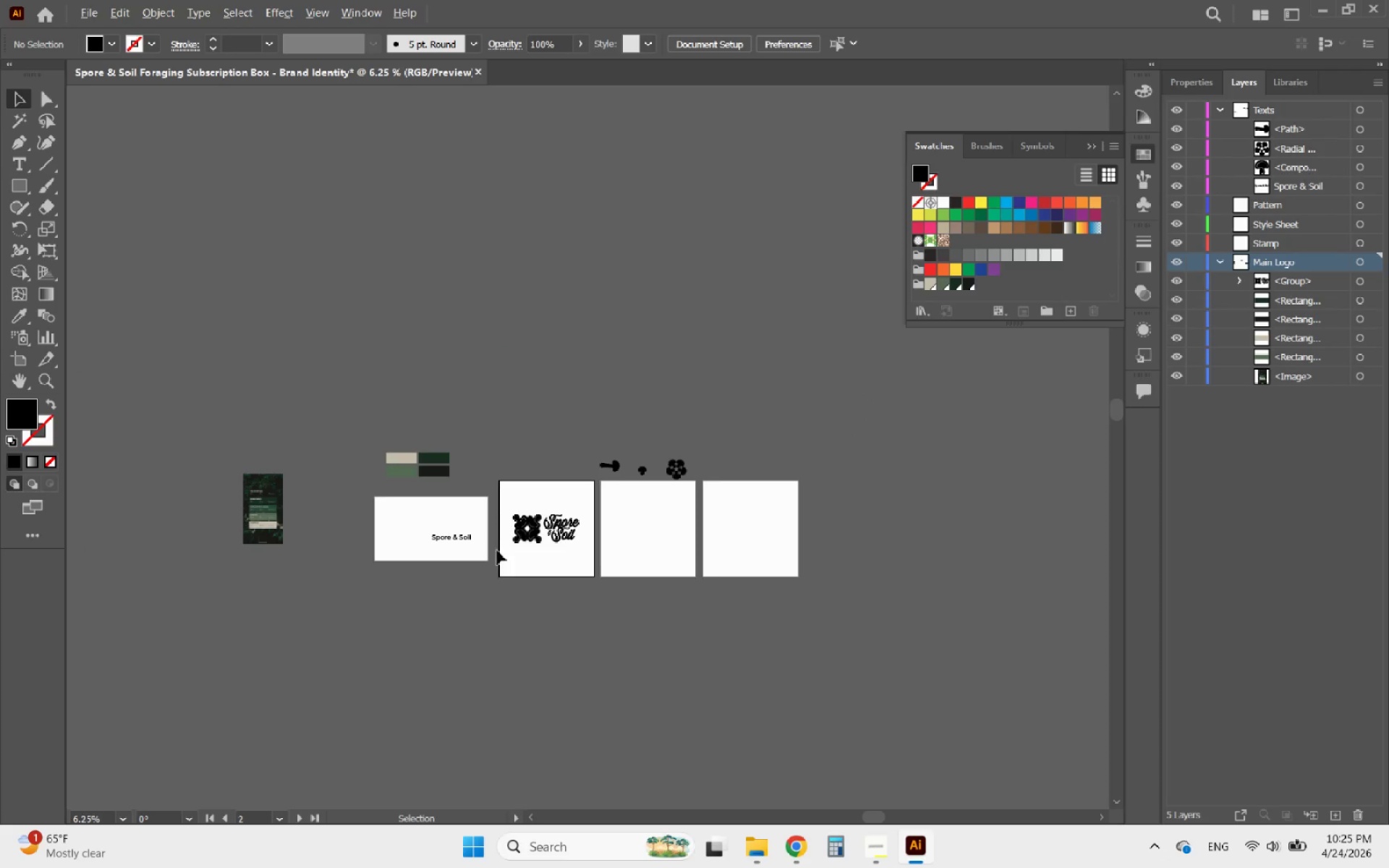 
scroll: coordinate [593, 535], scroll_direction: up, amount: 3.0
 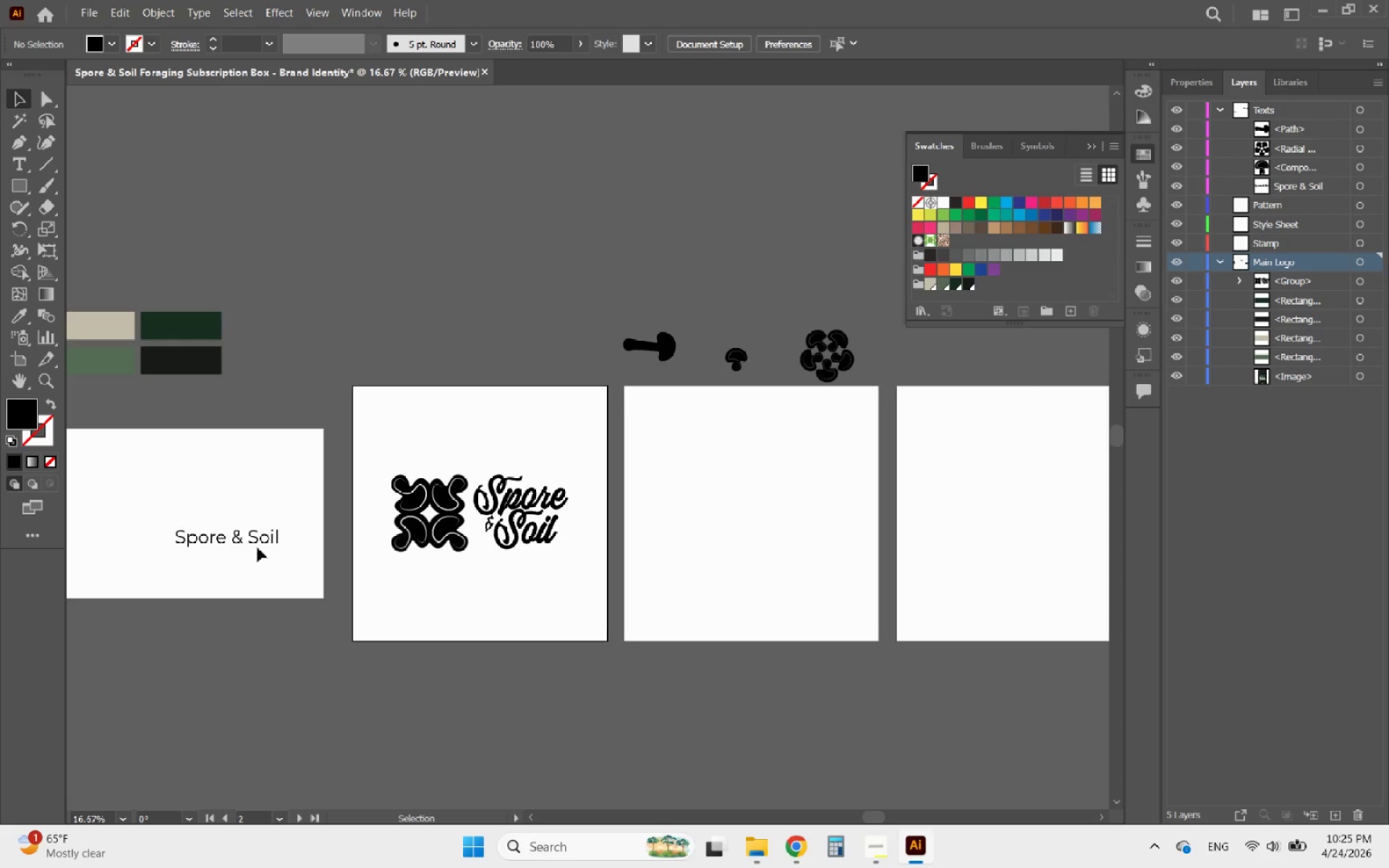 
left_click([246, 540])
 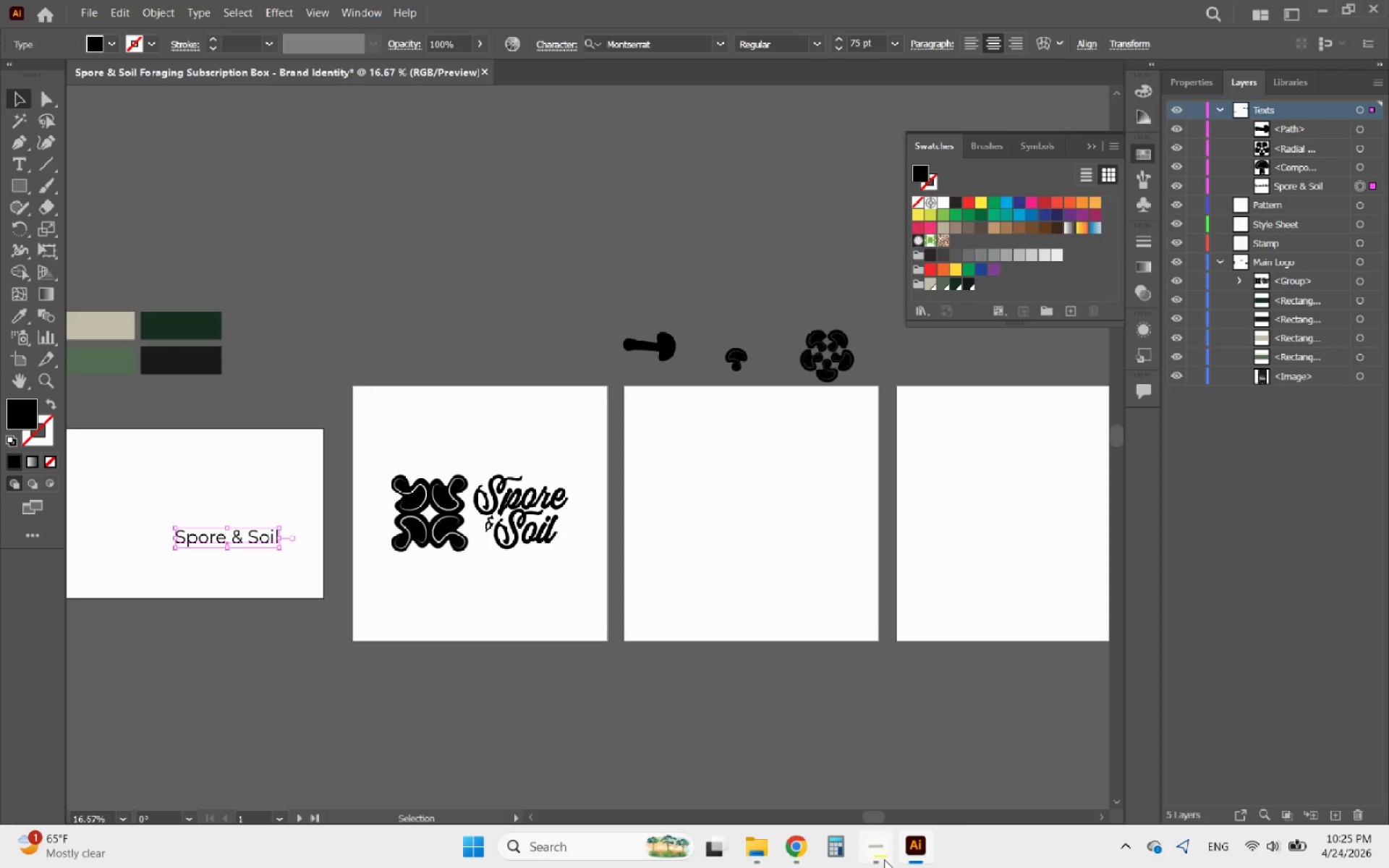 
left_click([884, 859])